 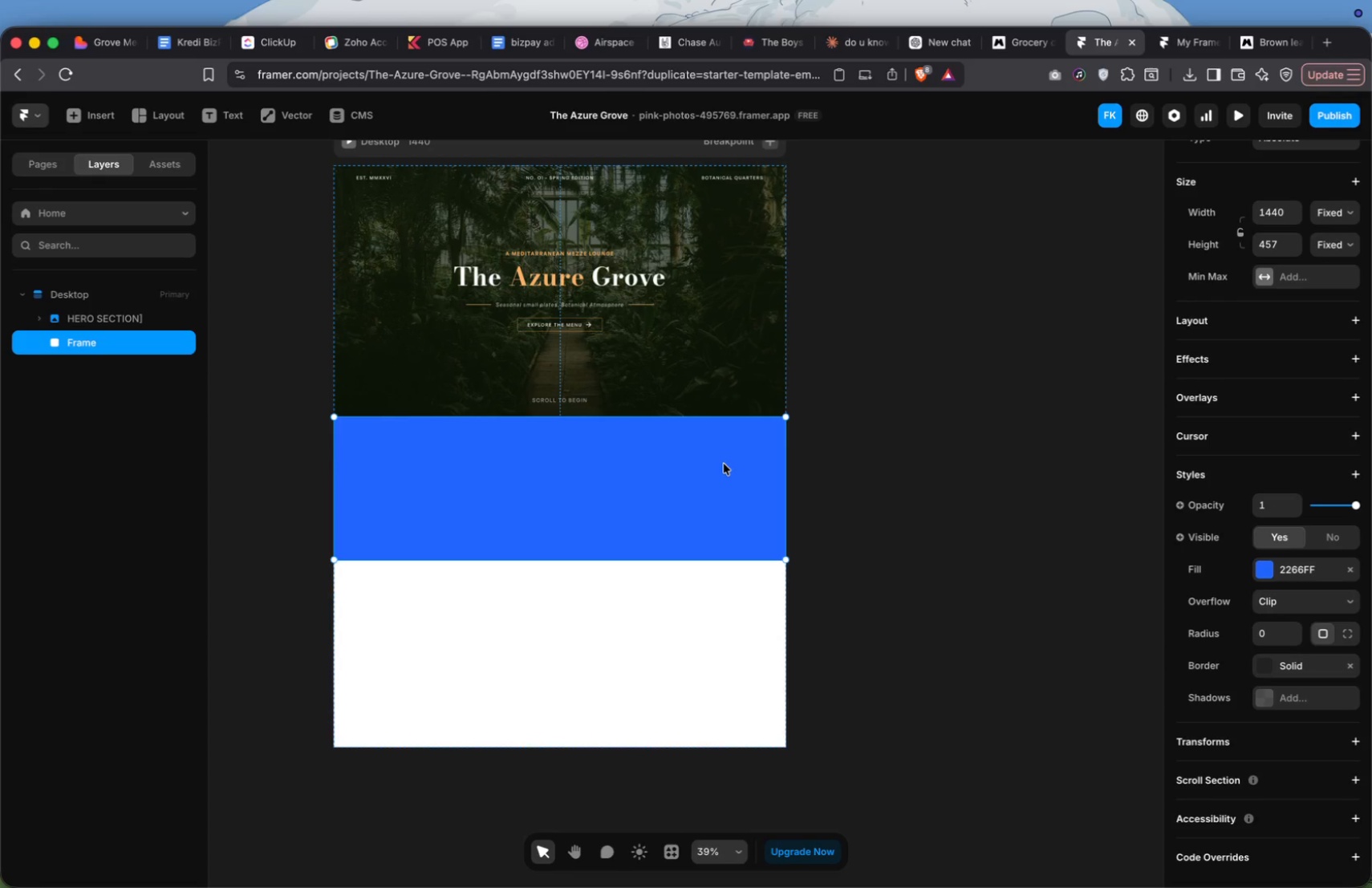 
left_click([905, 351])
 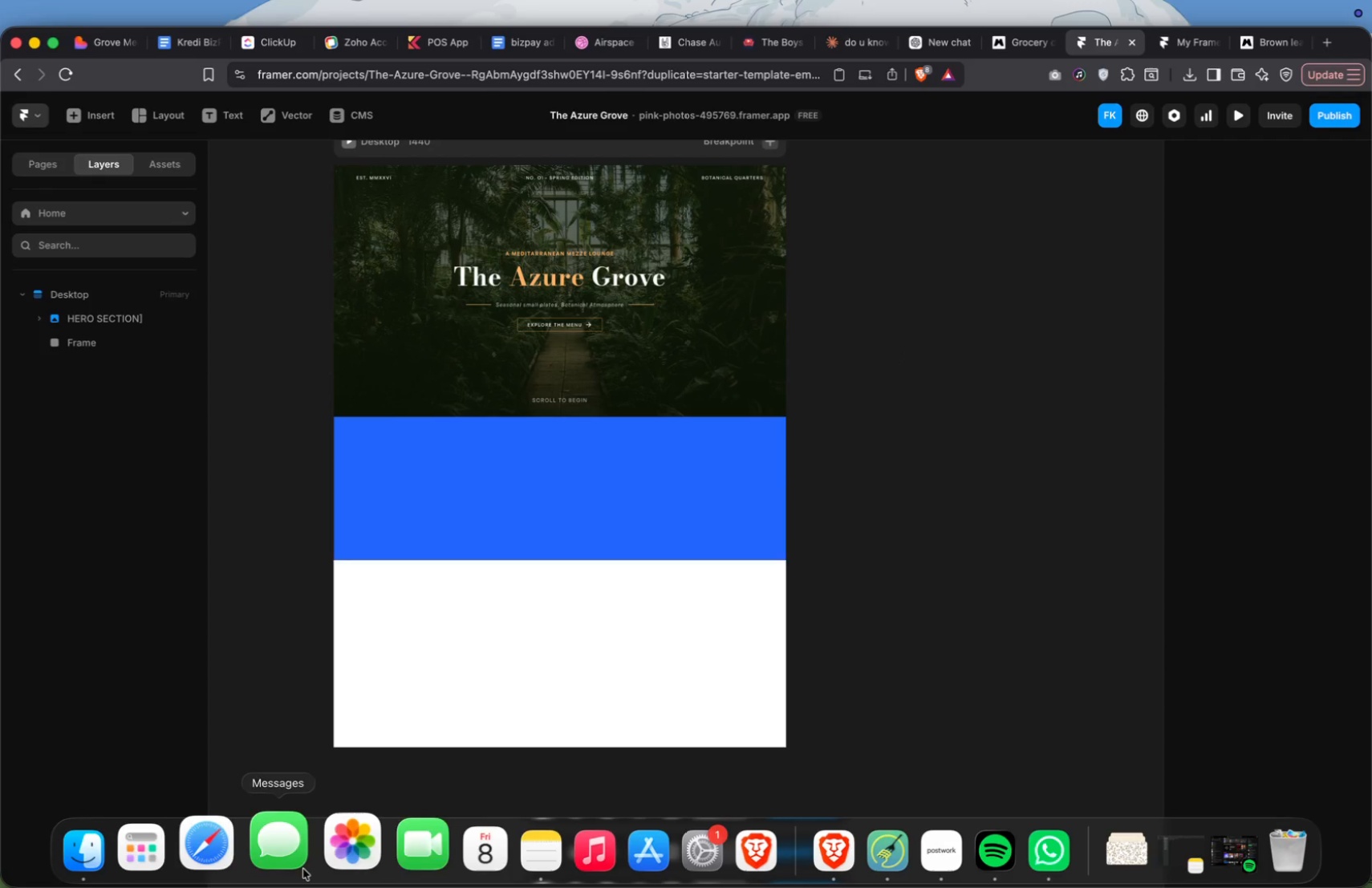 
left_click([123, 846])
 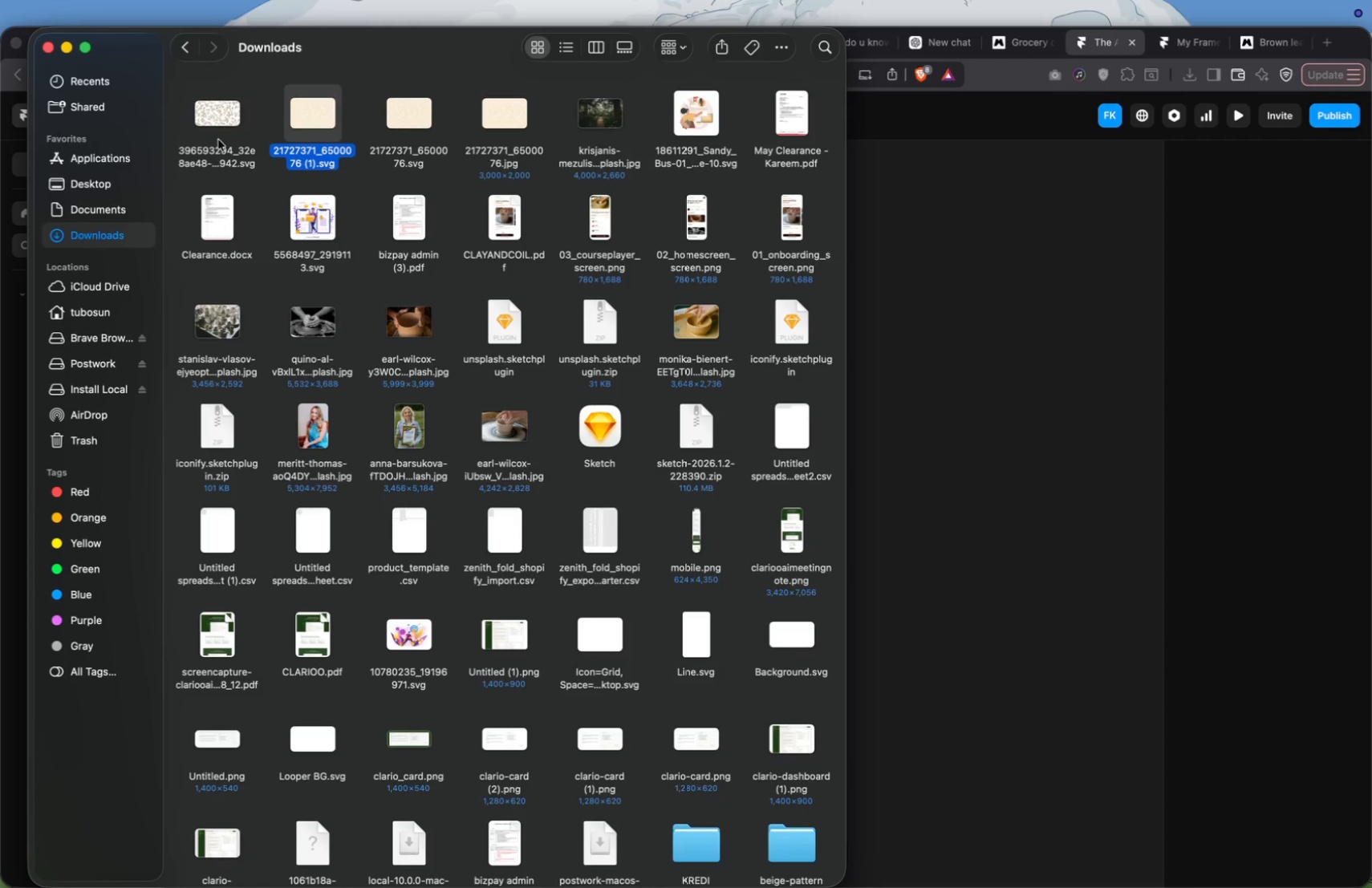 
left_click([224, 103])
 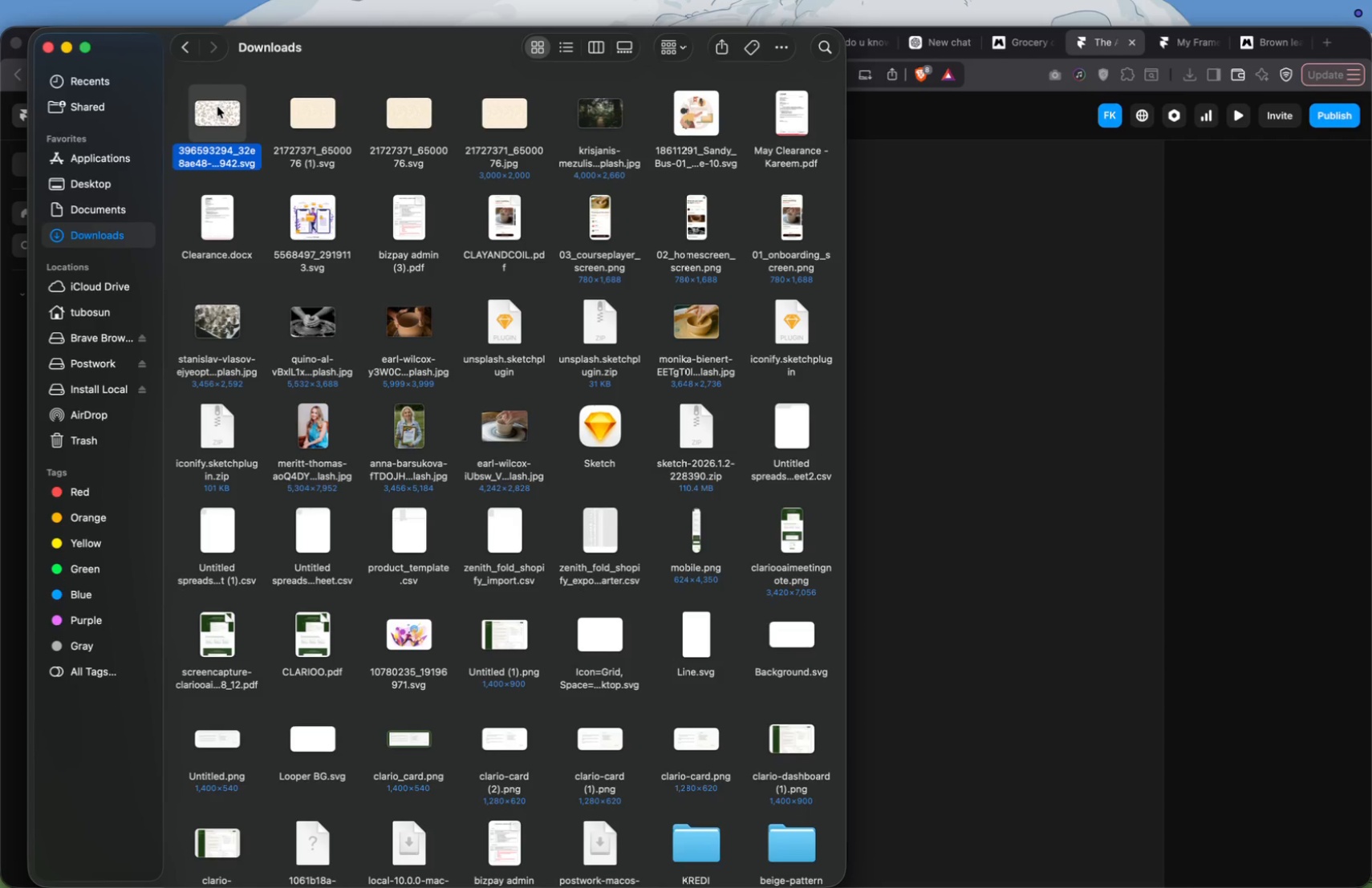 
left_click_drag(start_coordinate=[217, 107], to_coordinate=[982, 319])
 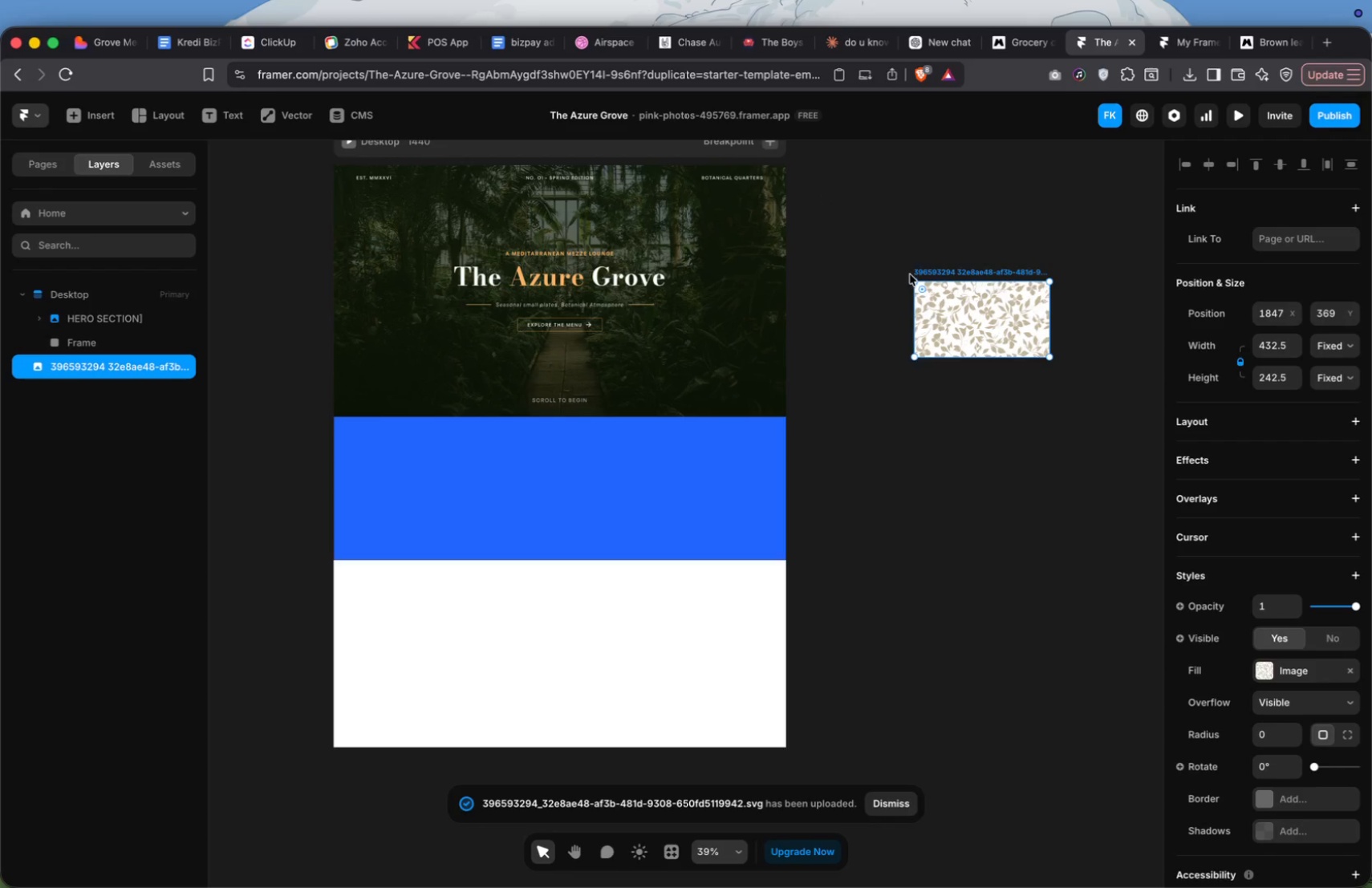 
wait(7.31)
 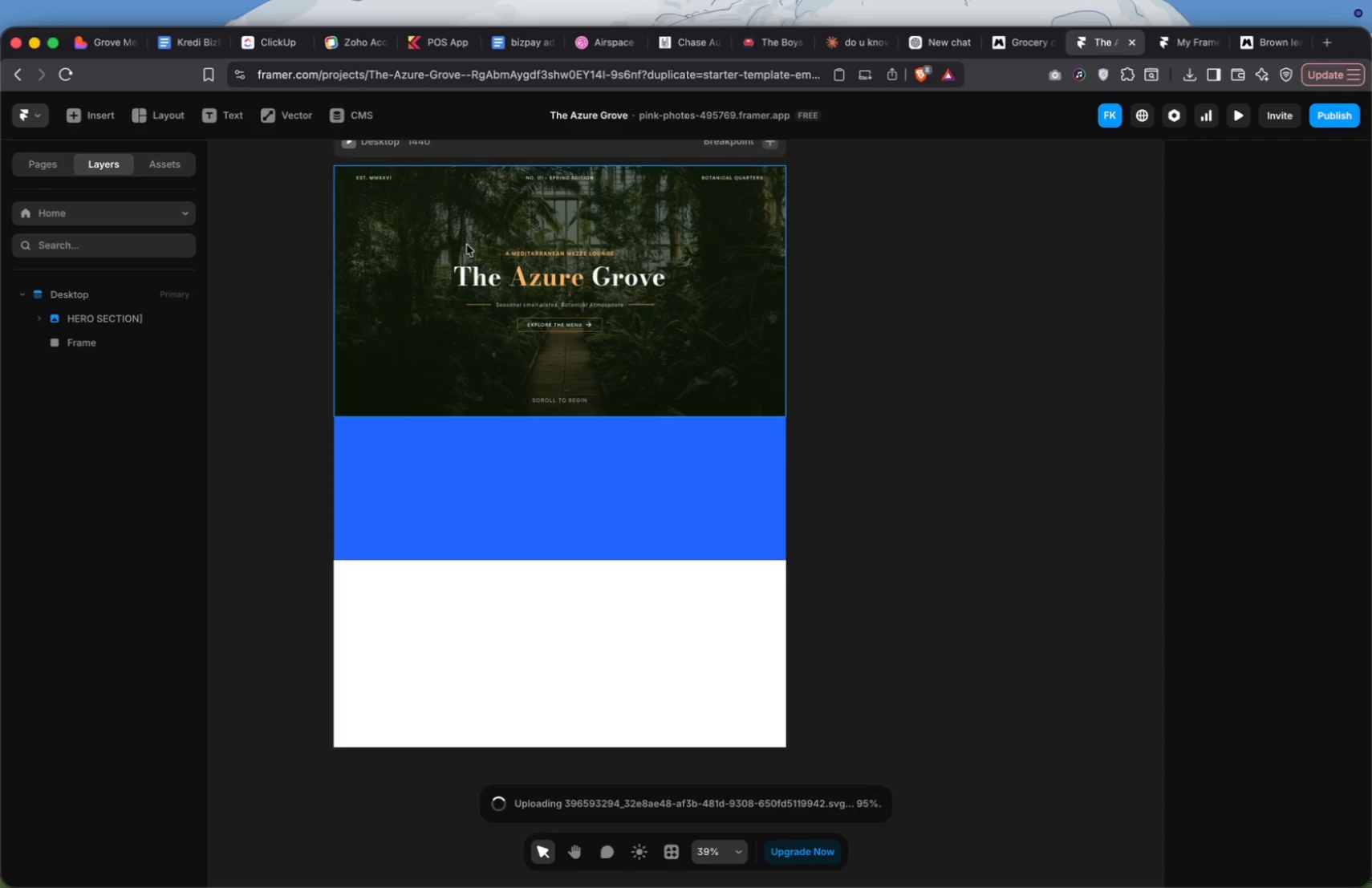 
scroll: coordinate [1045, 468], scroll_direction: down, amount: 52.0
 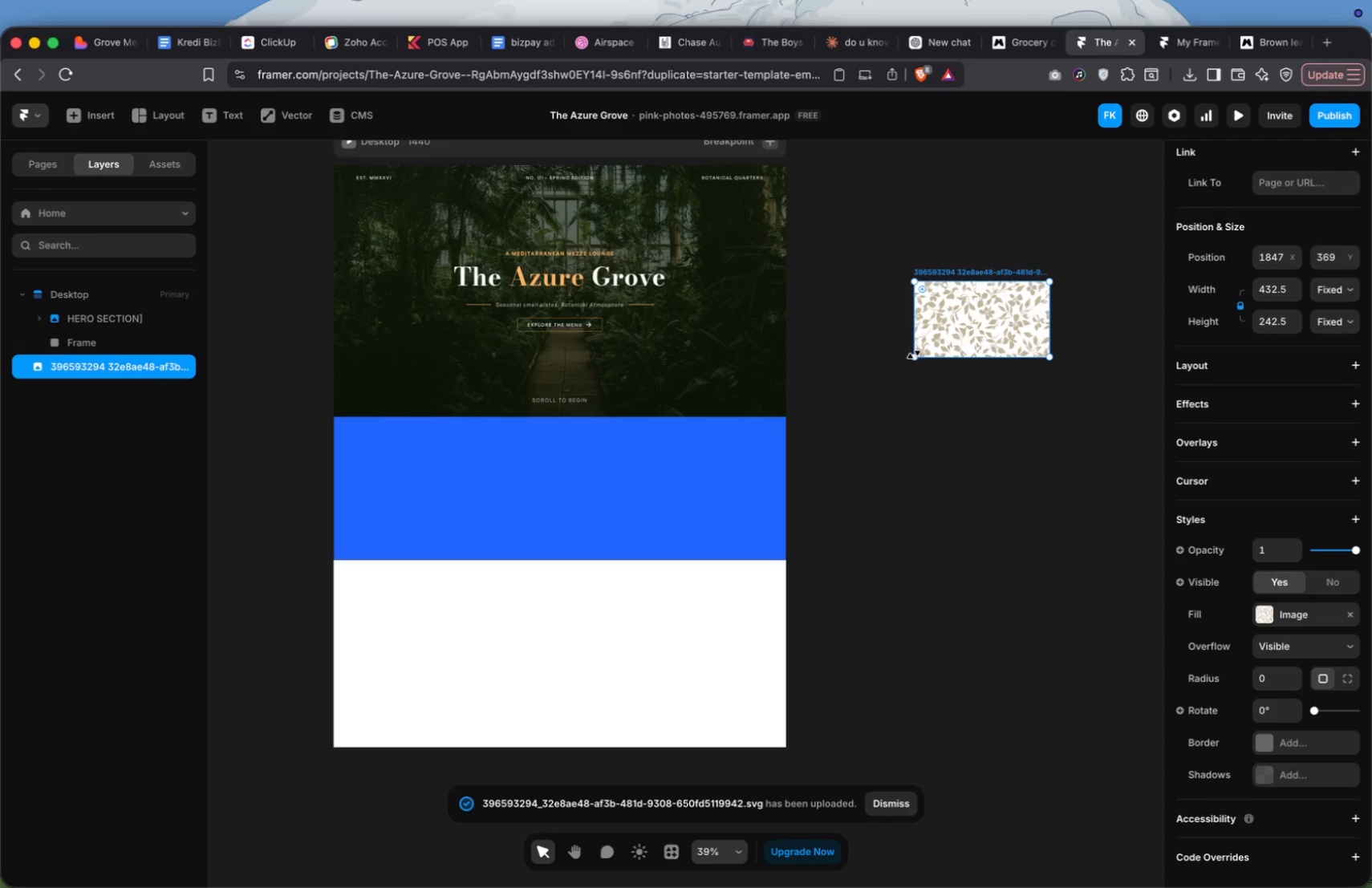 
left_click_drag(start_coordinate=[916, 355], to_coordinate=[815, 597])
 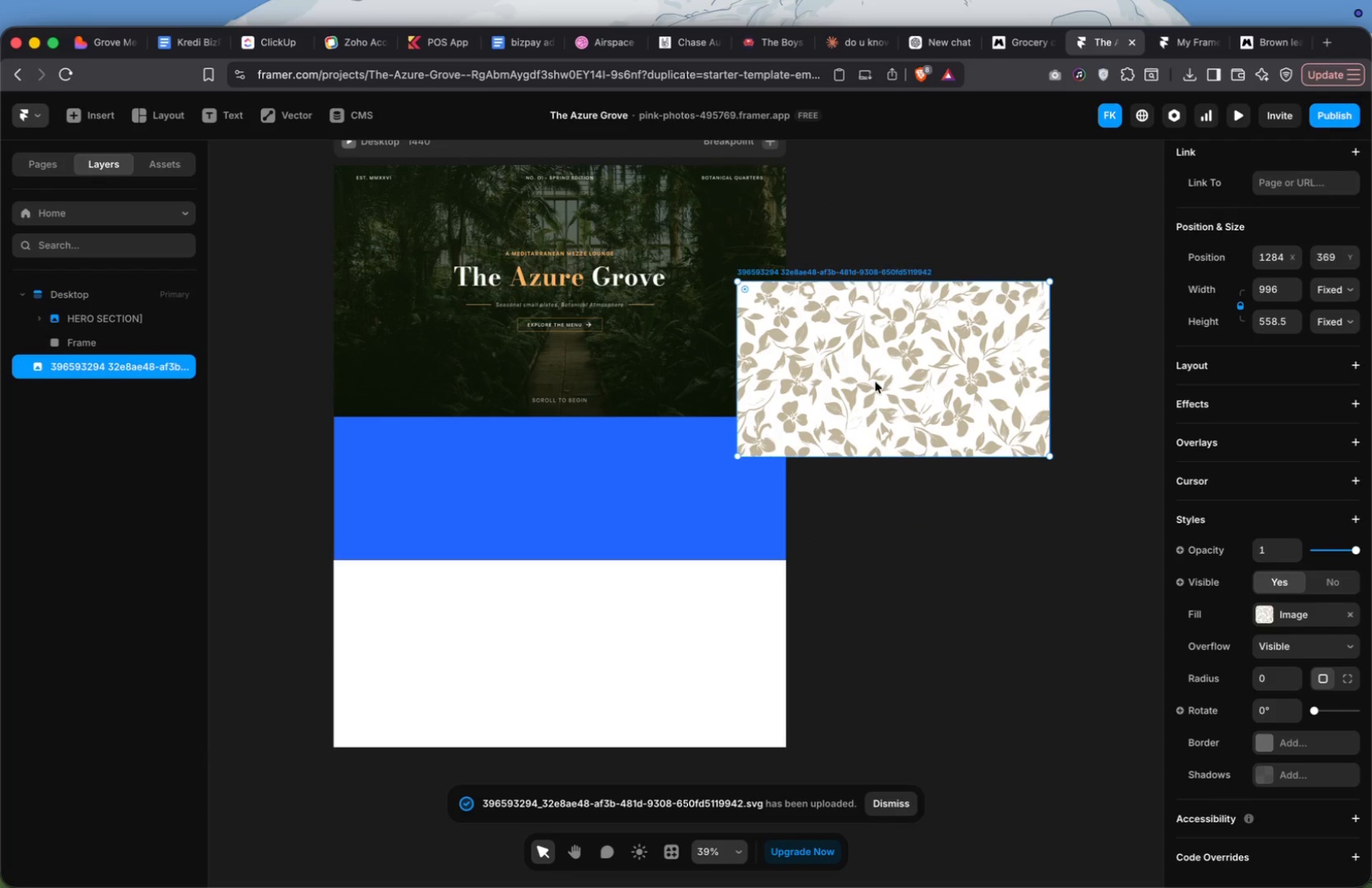 
left_click_drag(start_coordinate=[876, 380], to_coordinate=[991, 505])
 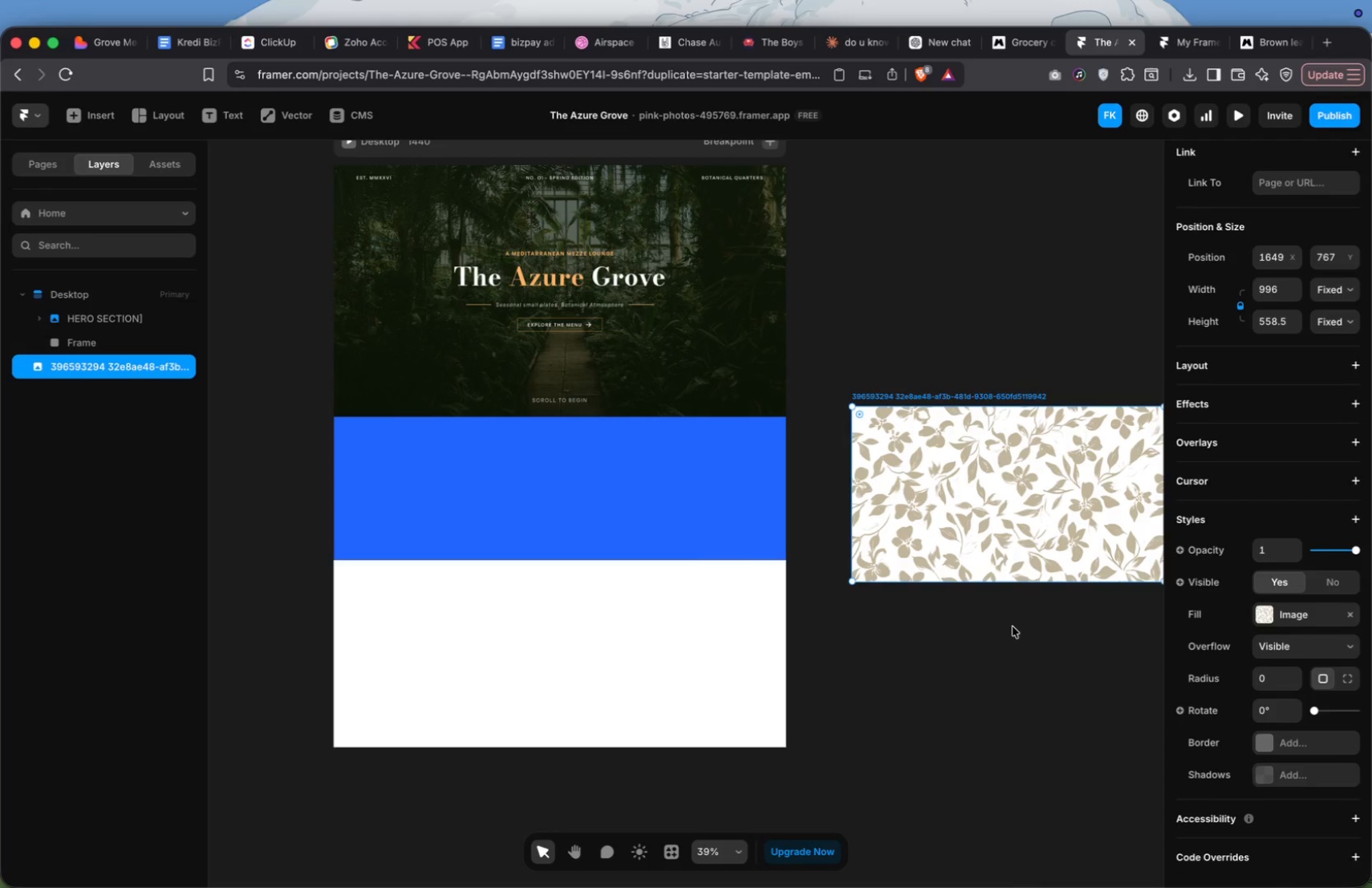 
key(Meta+Space)
 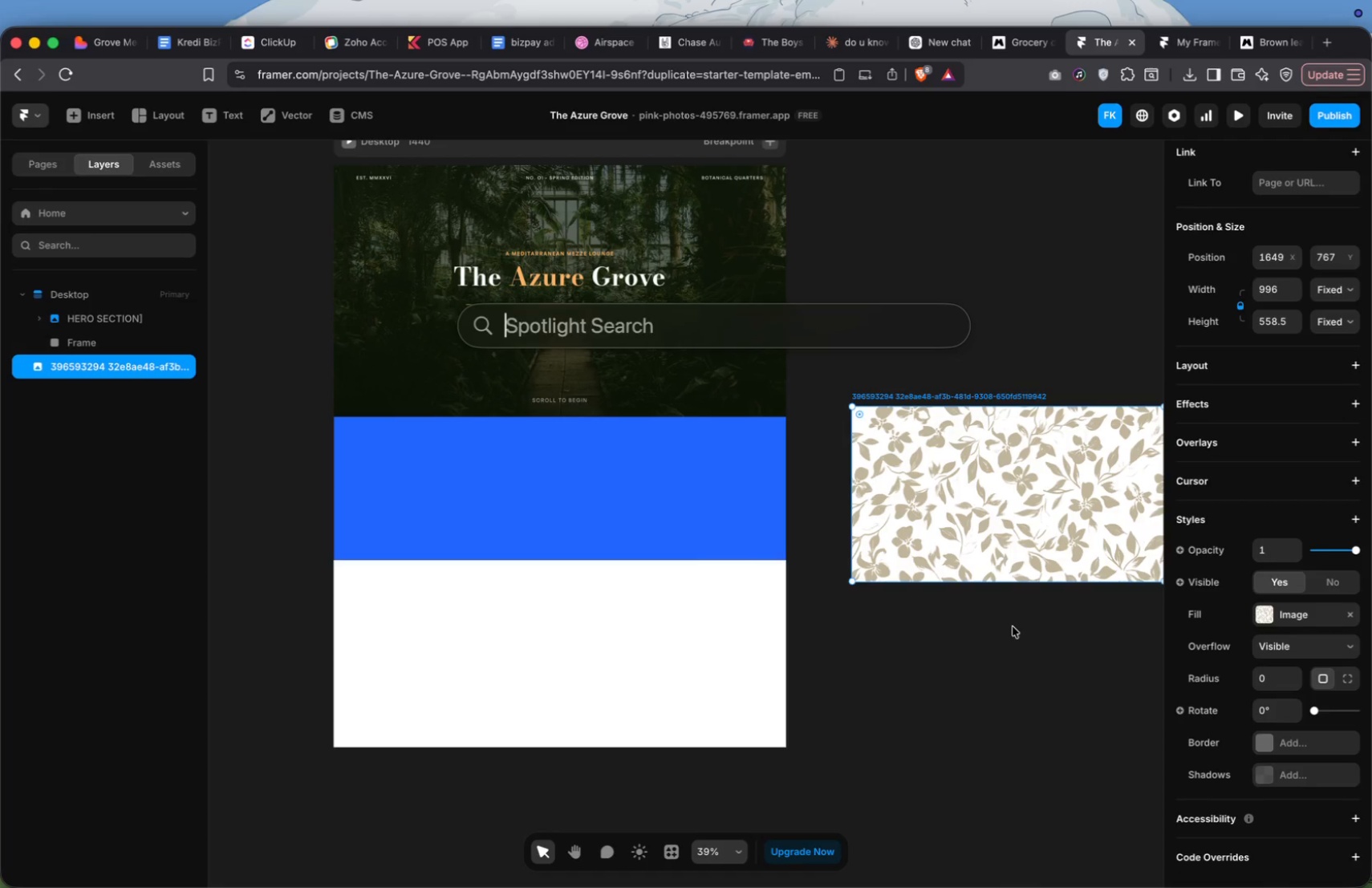 
type(figm)
 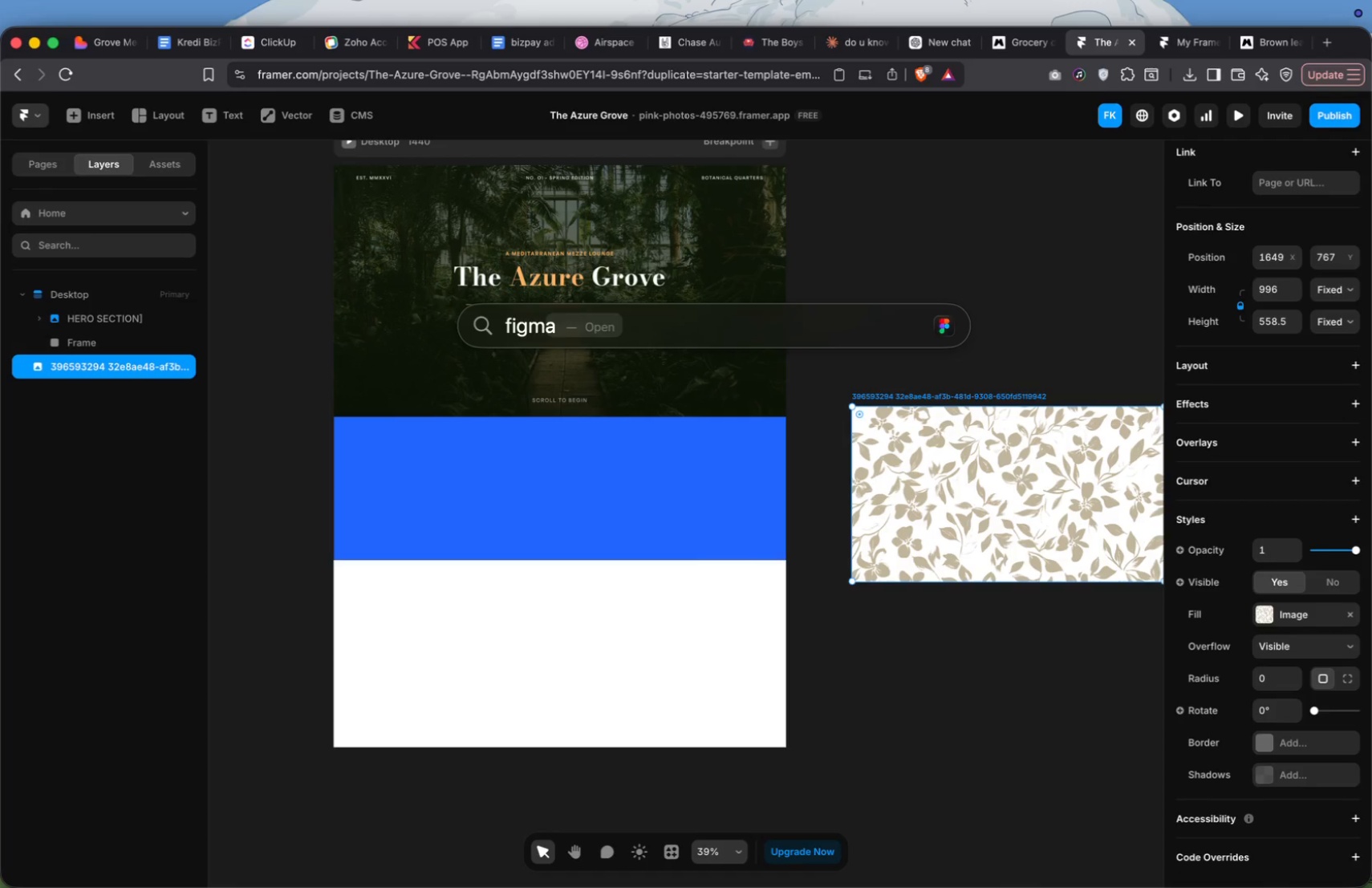 
key(Enter)
 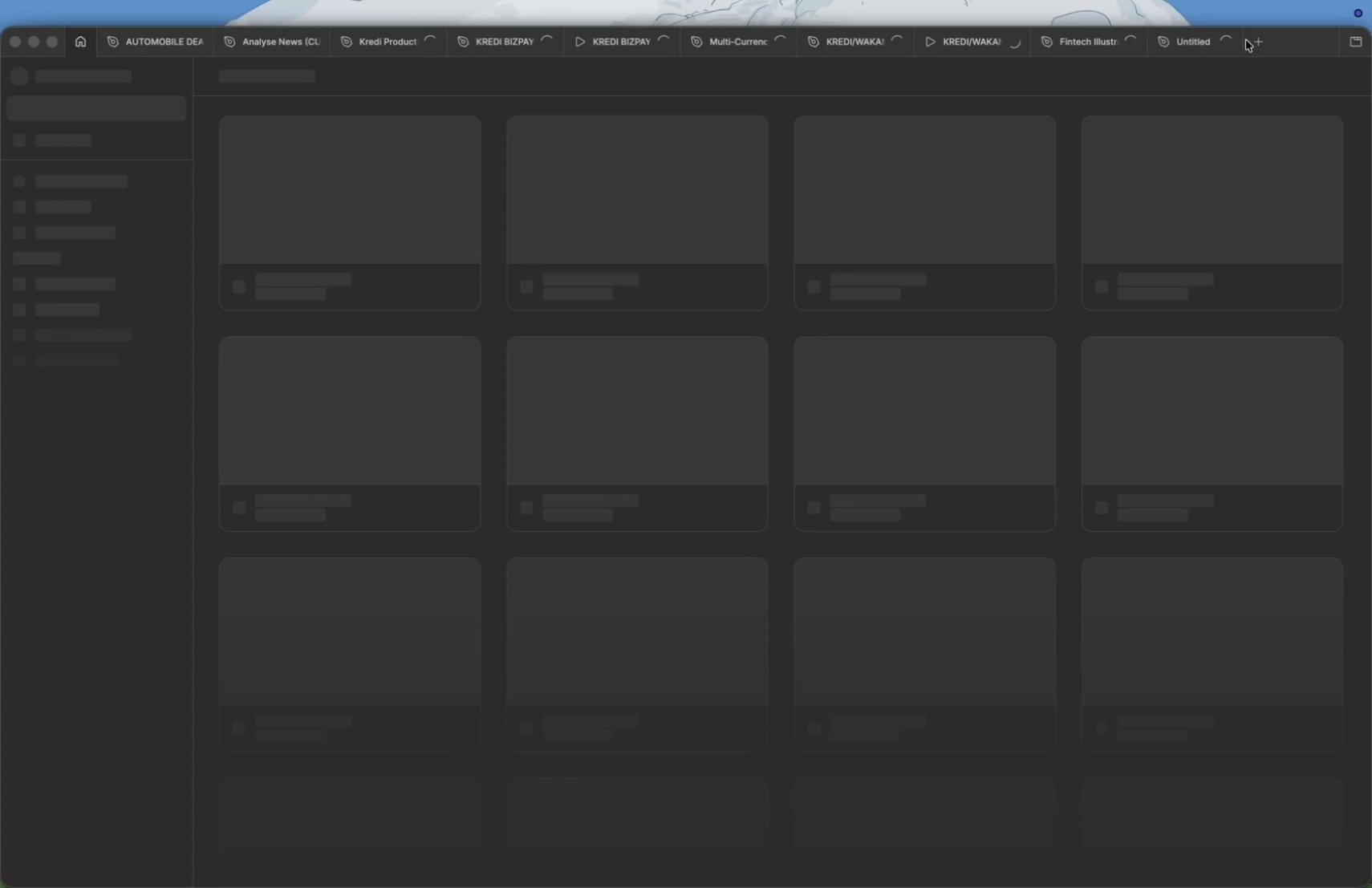 
left_click([1254, 42])
 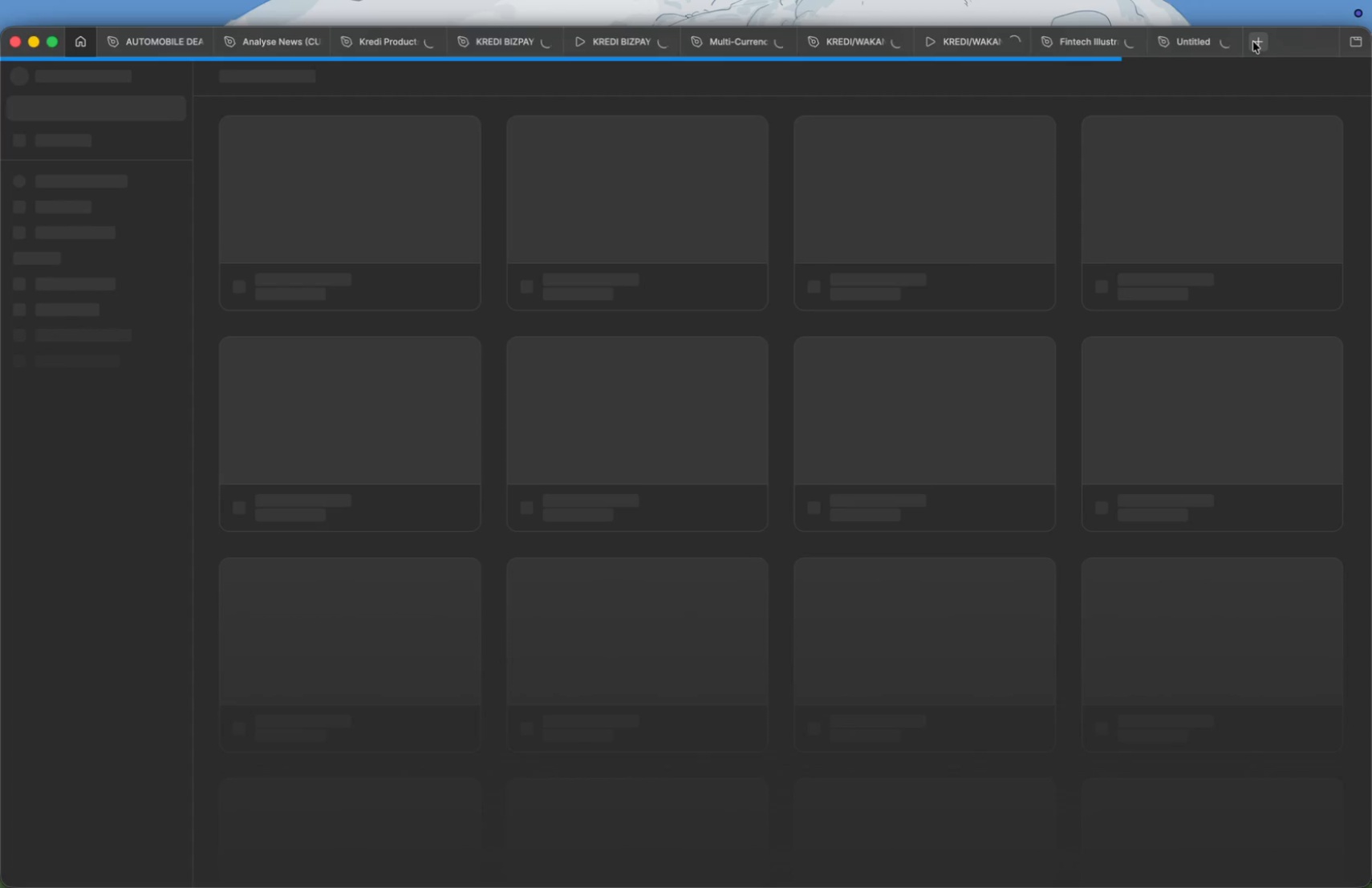 
mouse_move([1216, 43])
 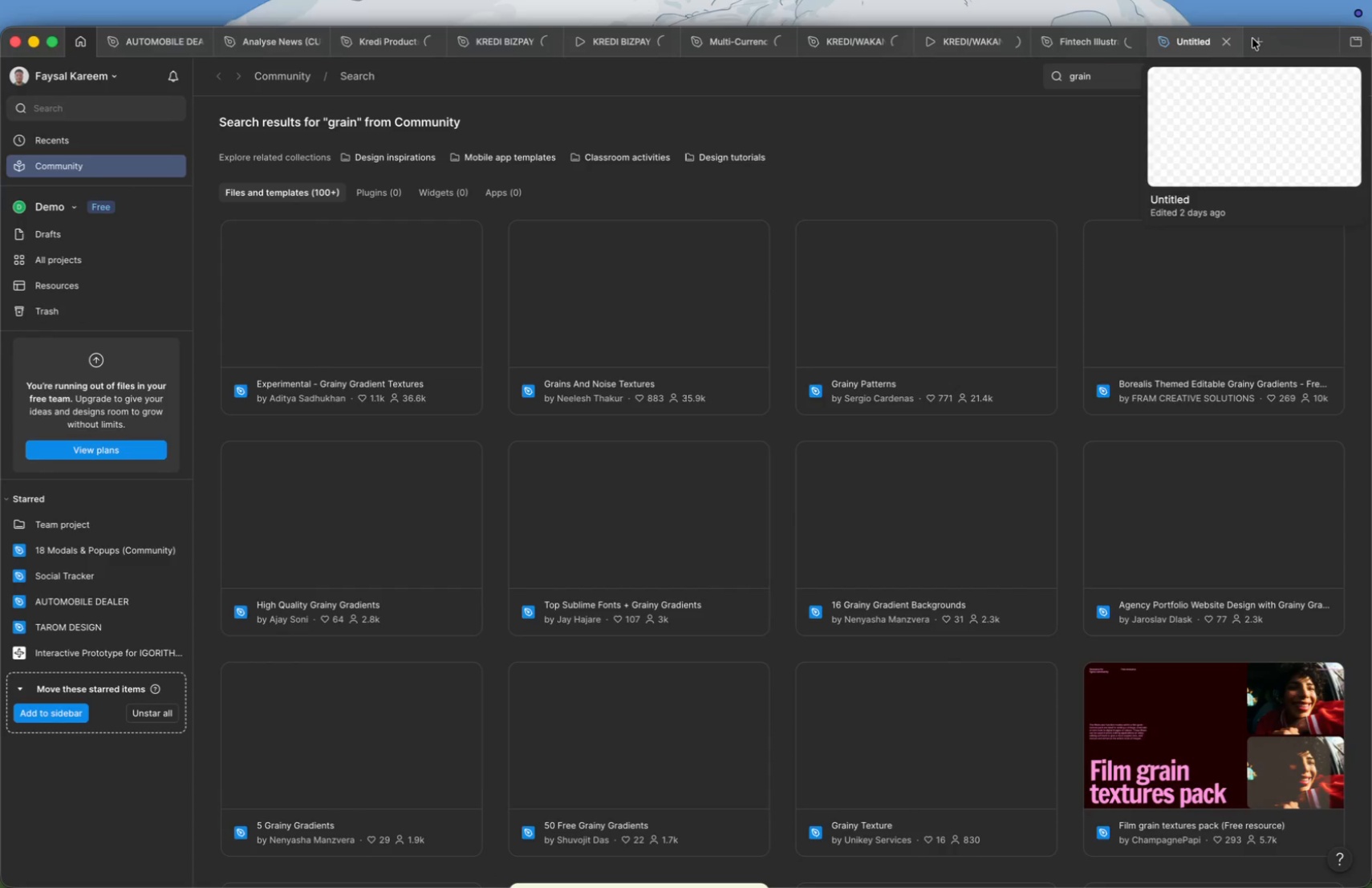 
left_click([1252, 39])
 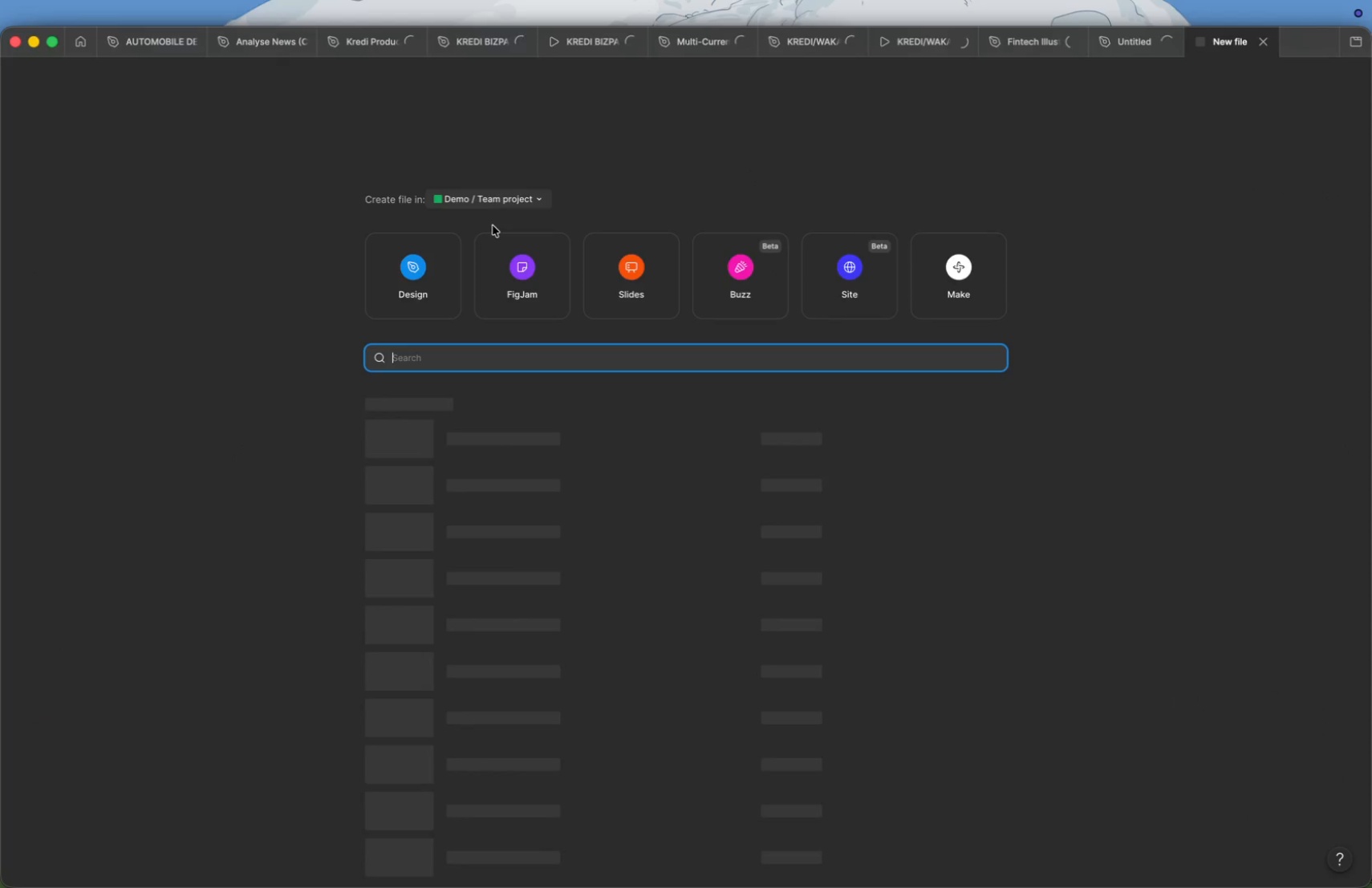 
wait(6.54)
 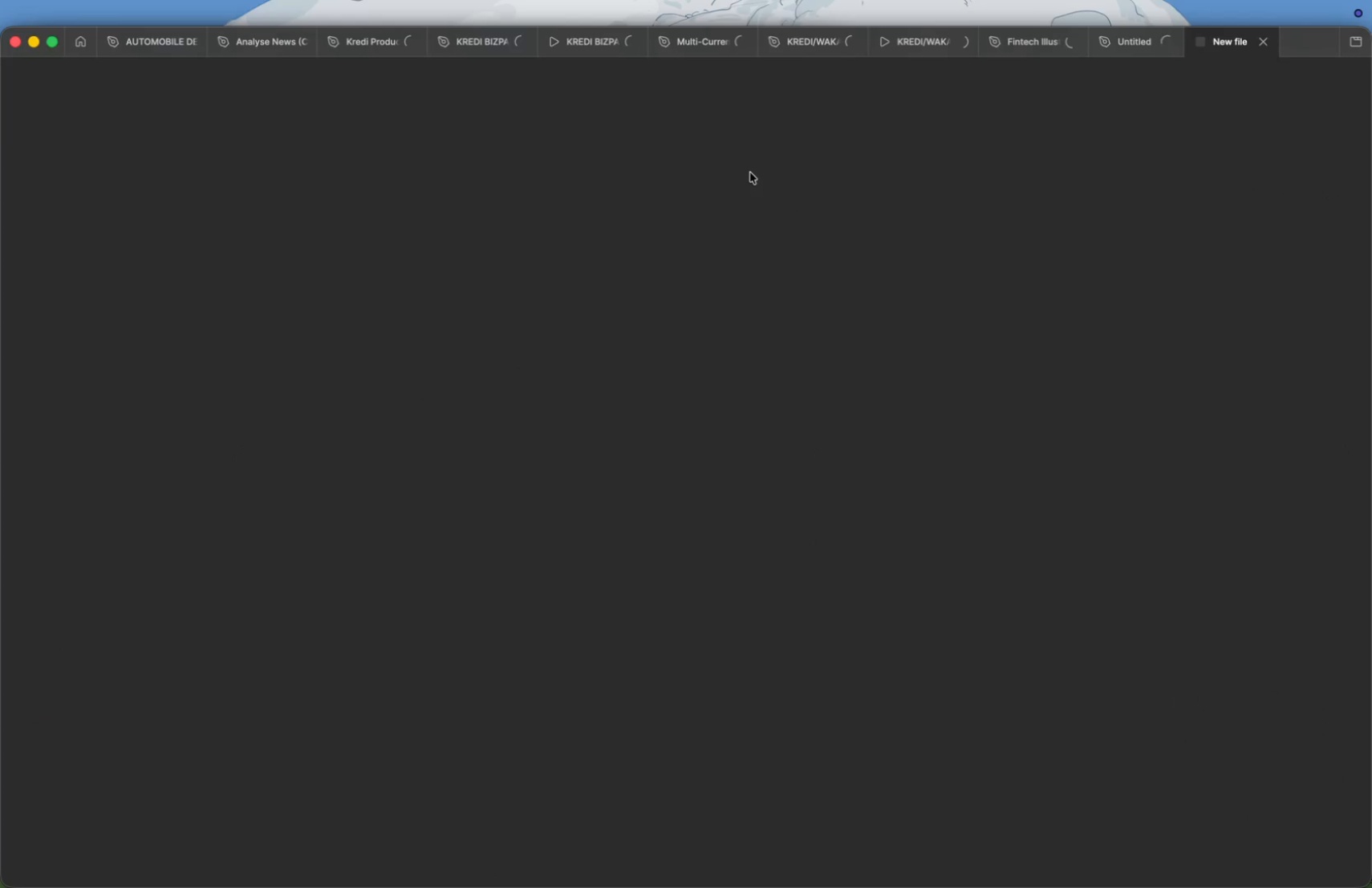 
left_click([495, 274])
 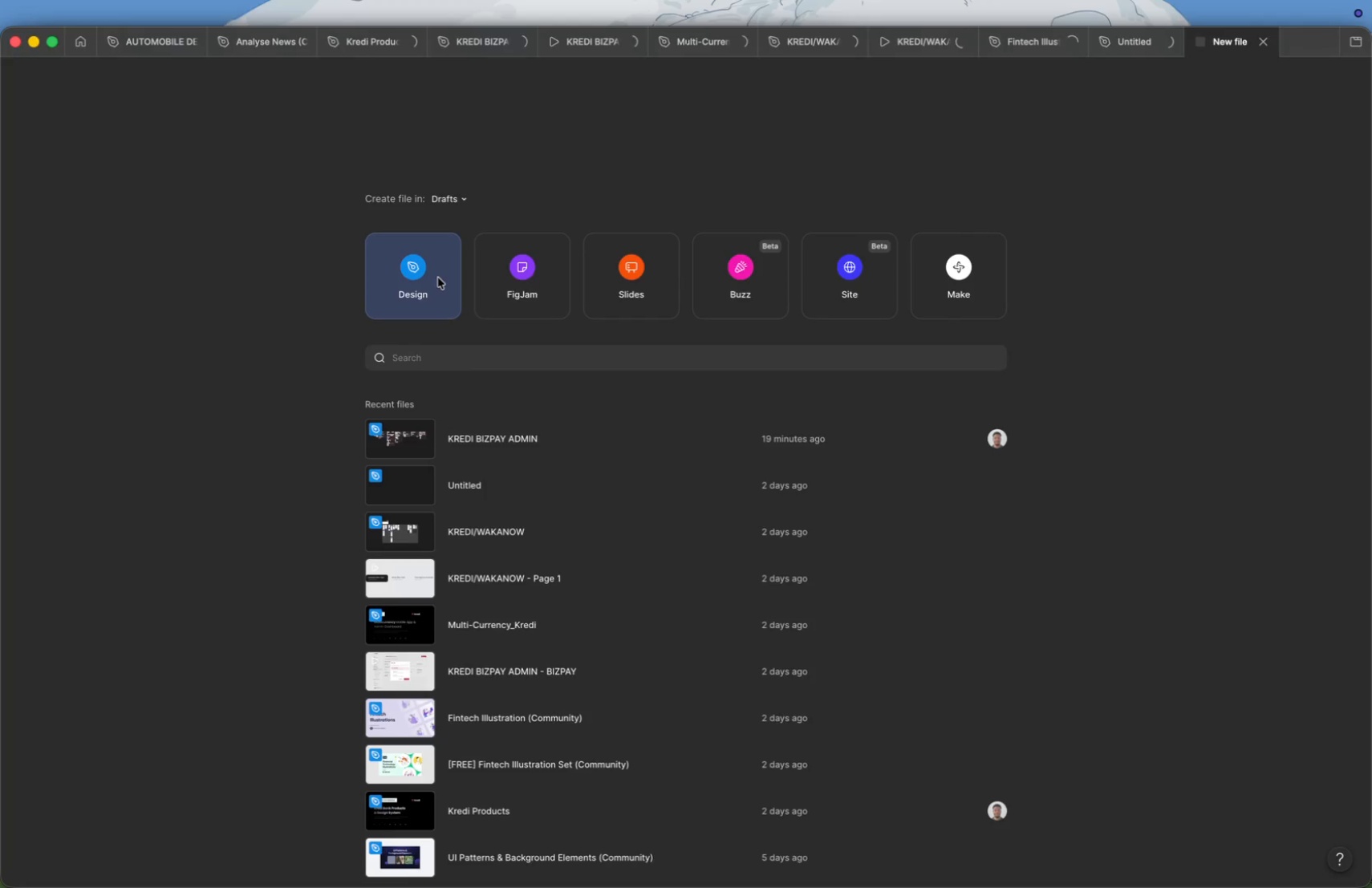 
left_click([438, 278])
 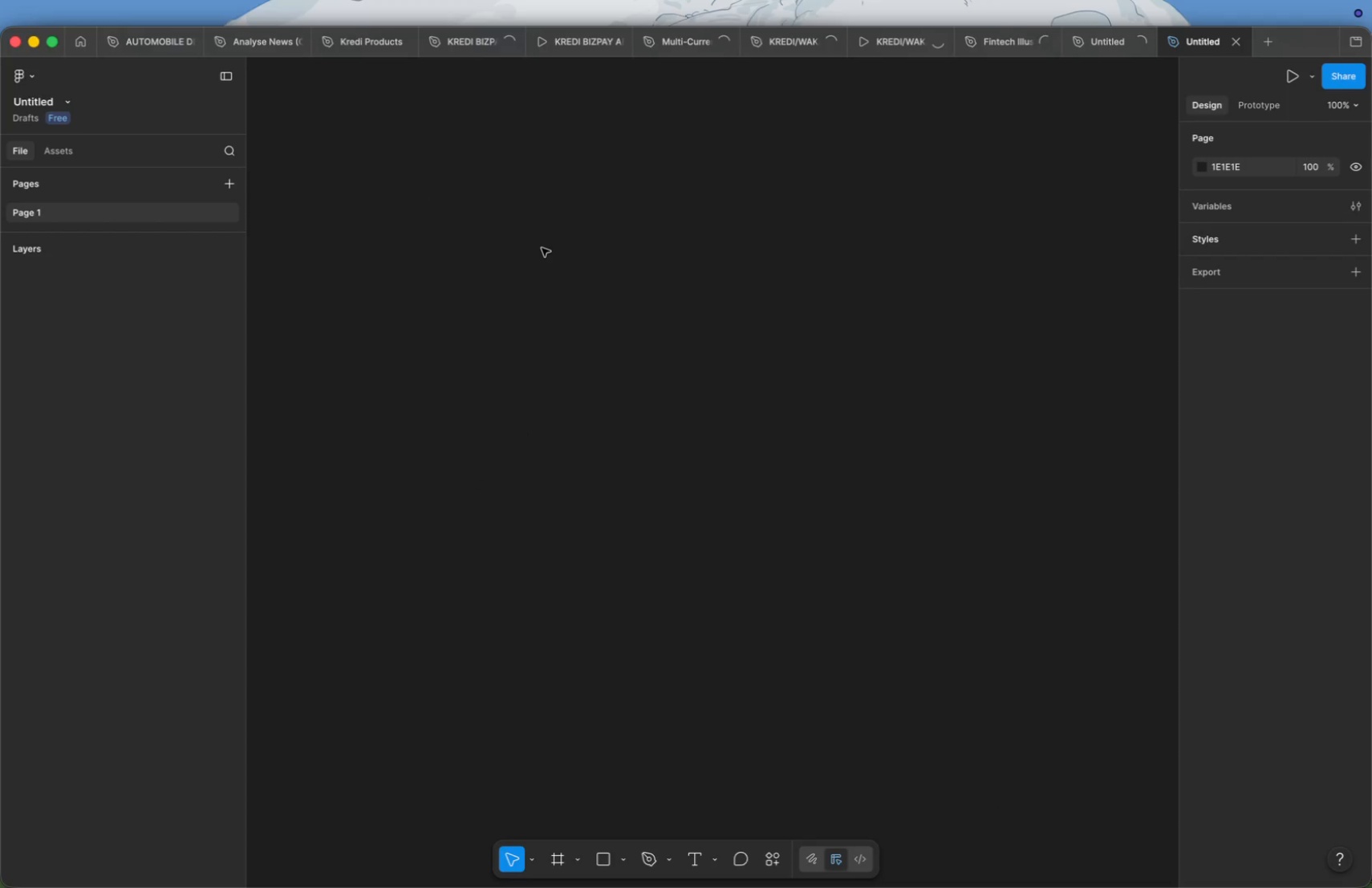 
wait(8.09)
 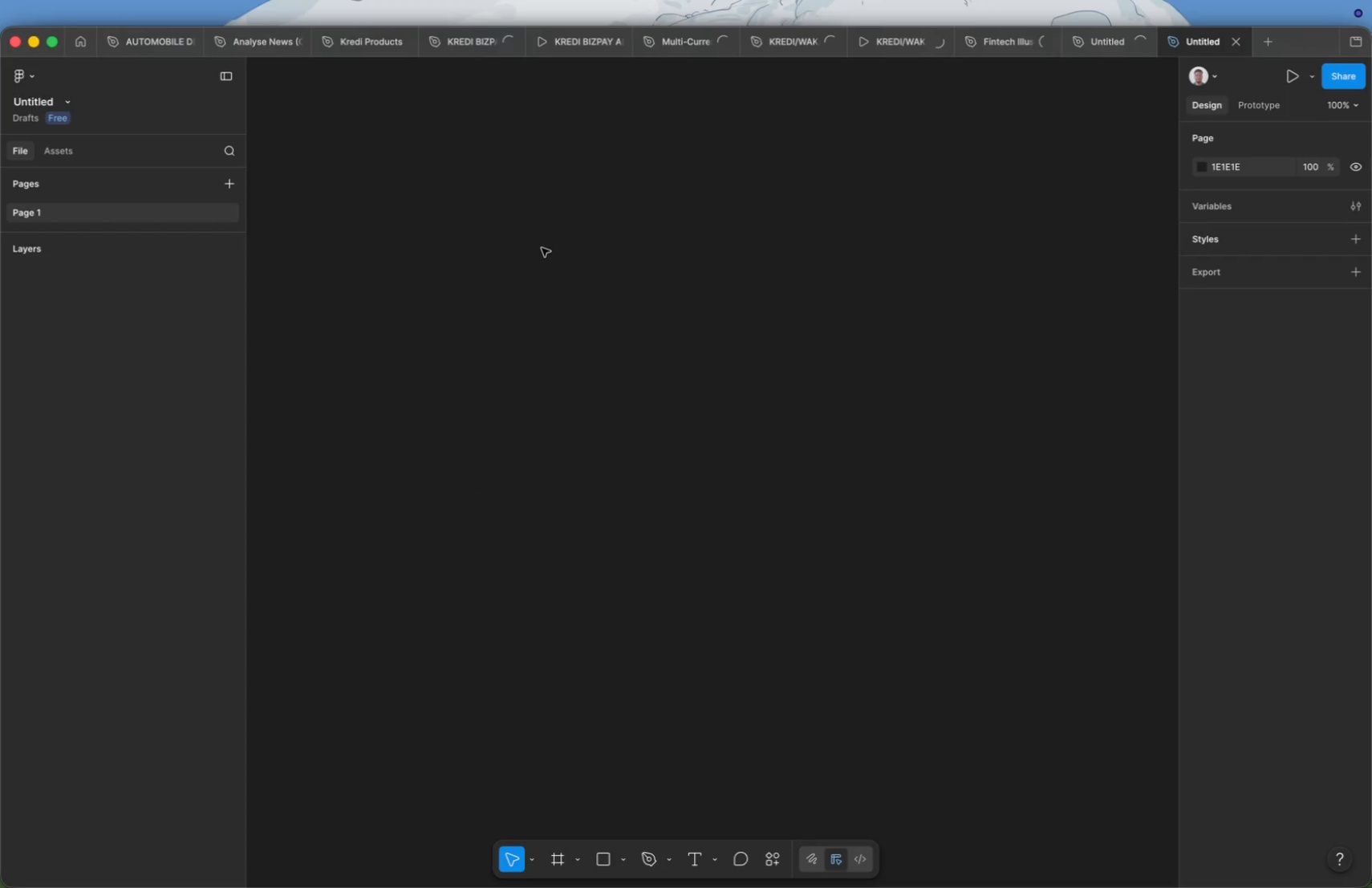 
key(Meta+Shift+K)
 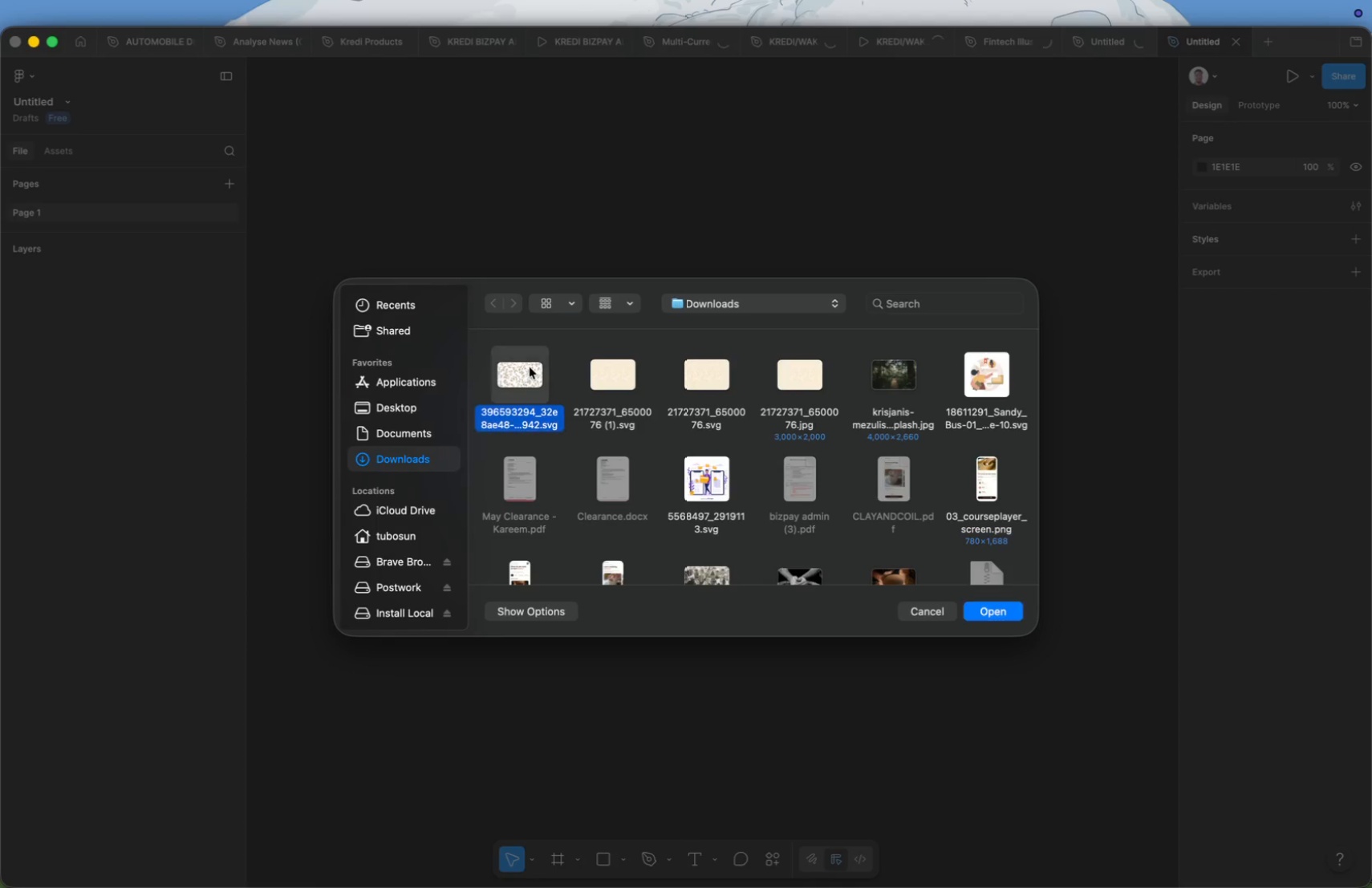 
key(Enter)
 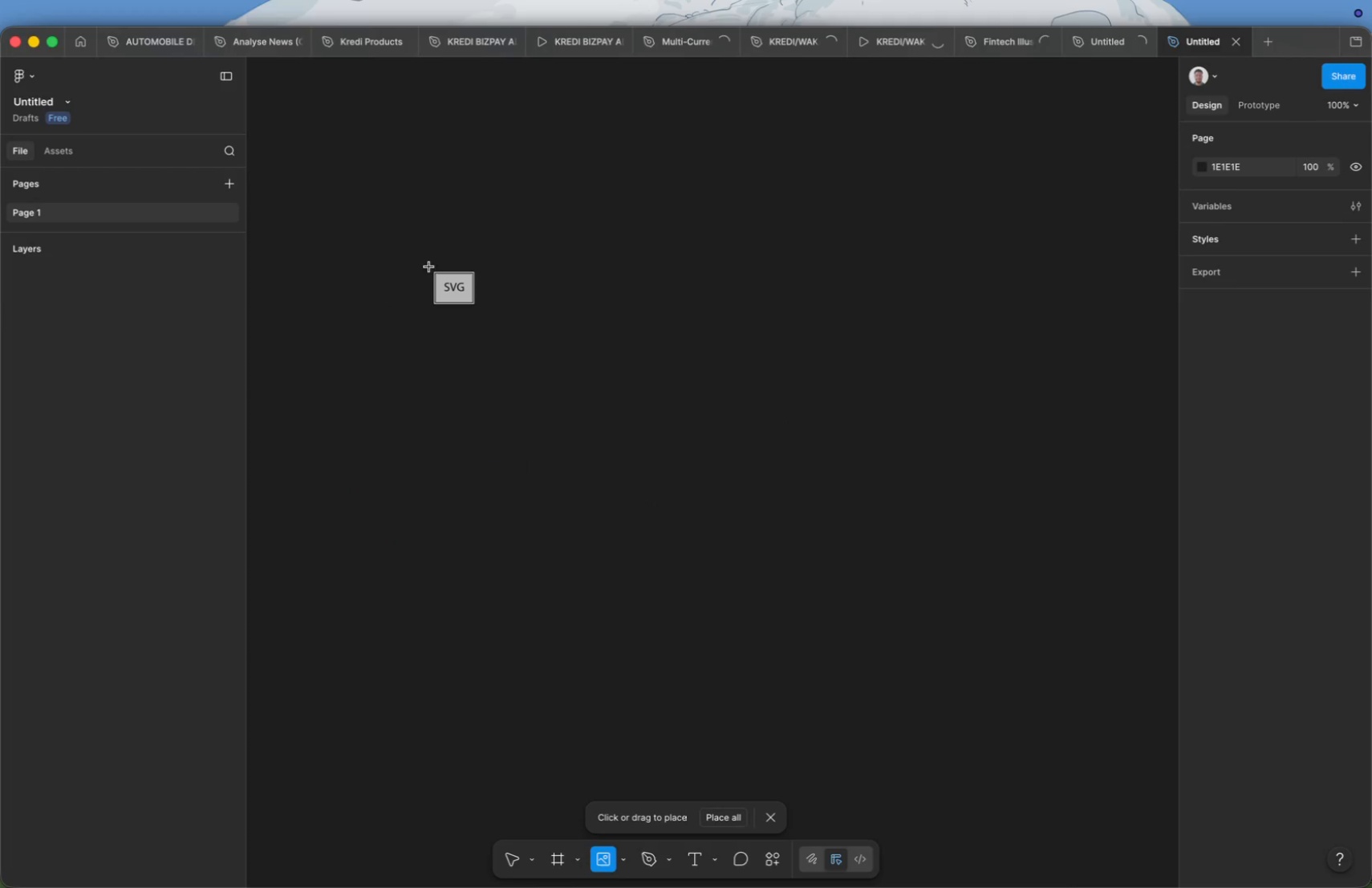 
left_click_drag(start_coordinate=[516, 288], to_coordinate=[728, 468])
 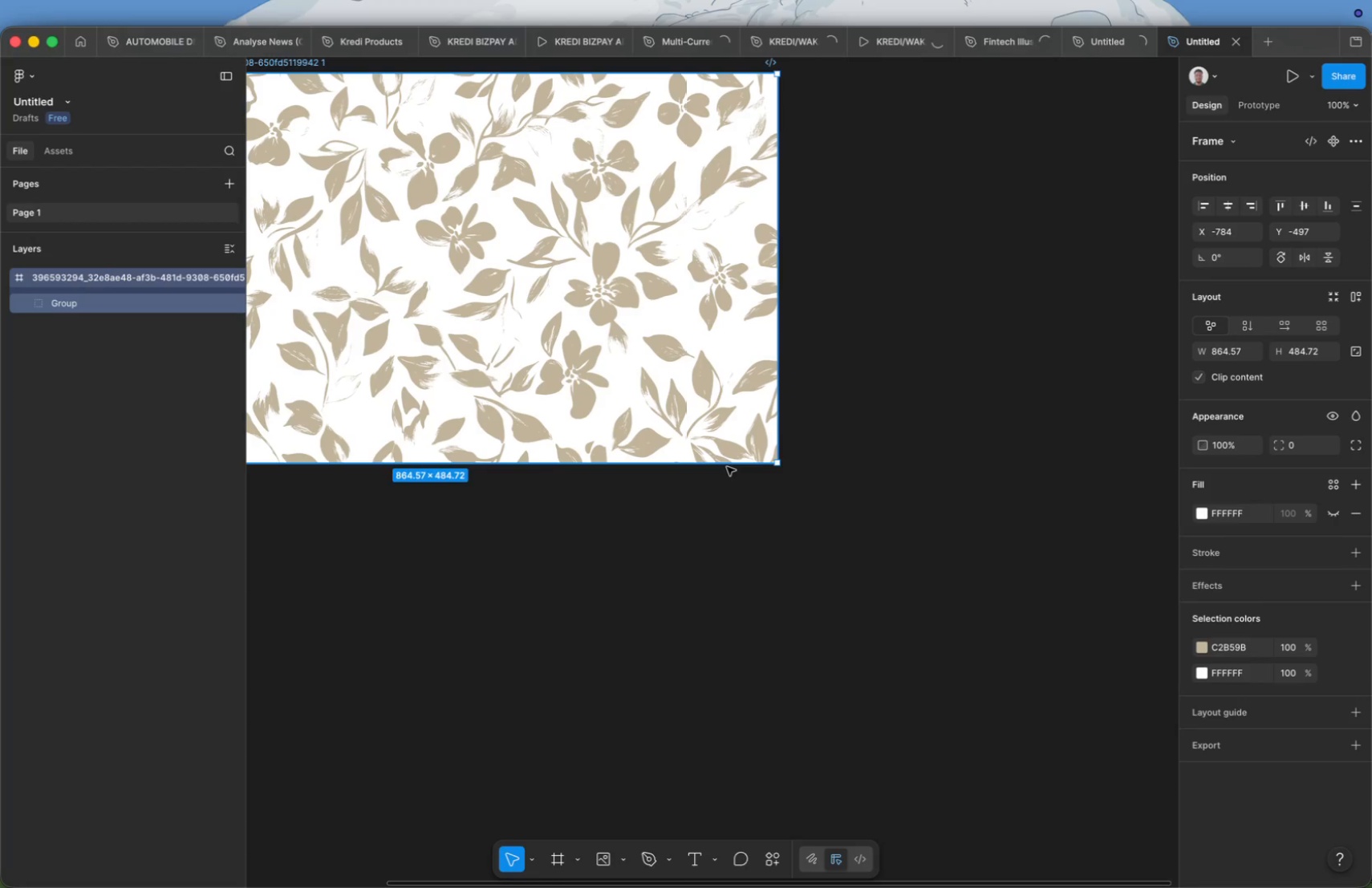 
left_click([1199, 649])
 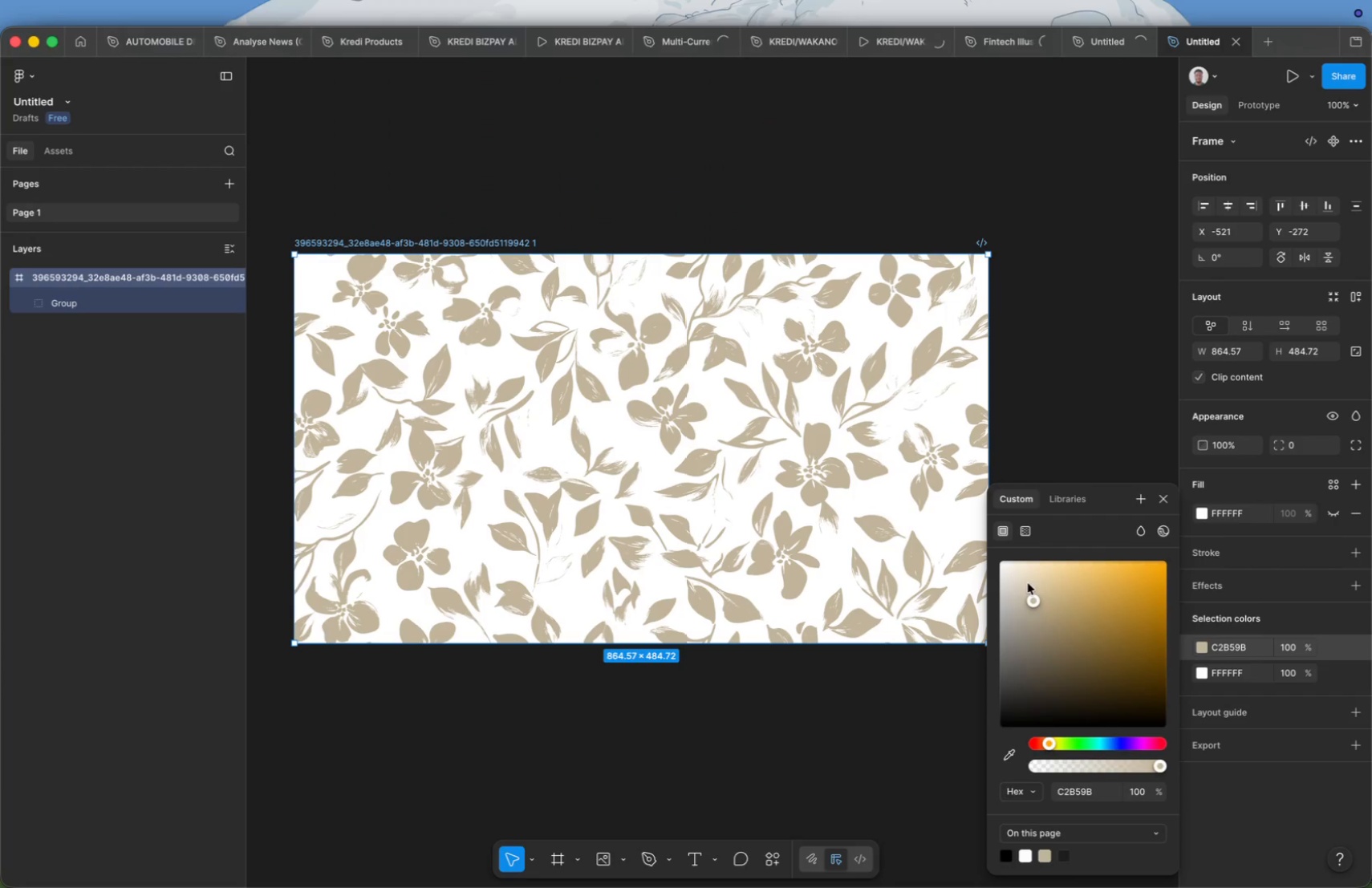 
left_click_drag(start_coordinate=[1033, 597], to_coordinate=[994, 564])
 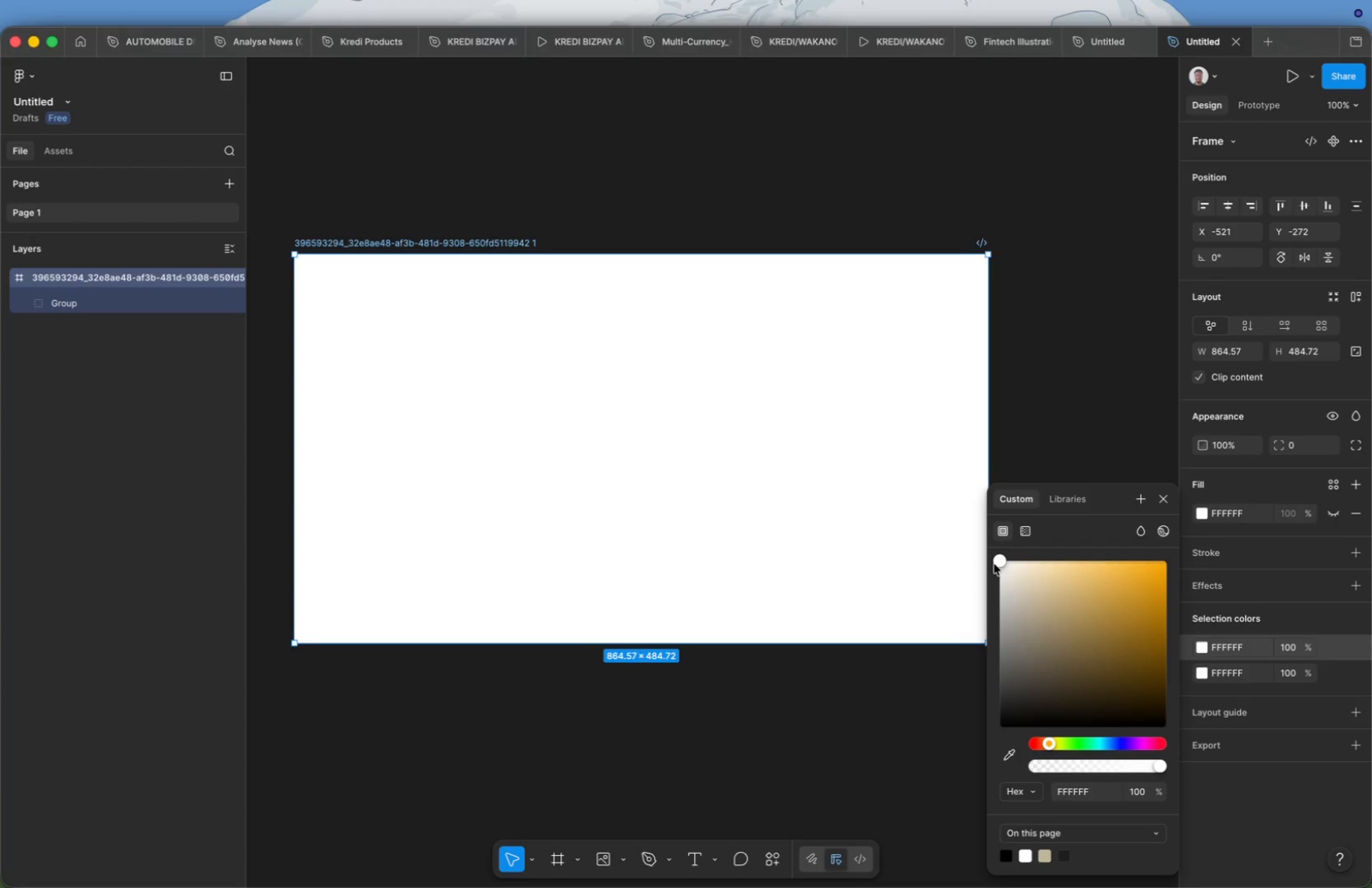 
wait(25.5)
 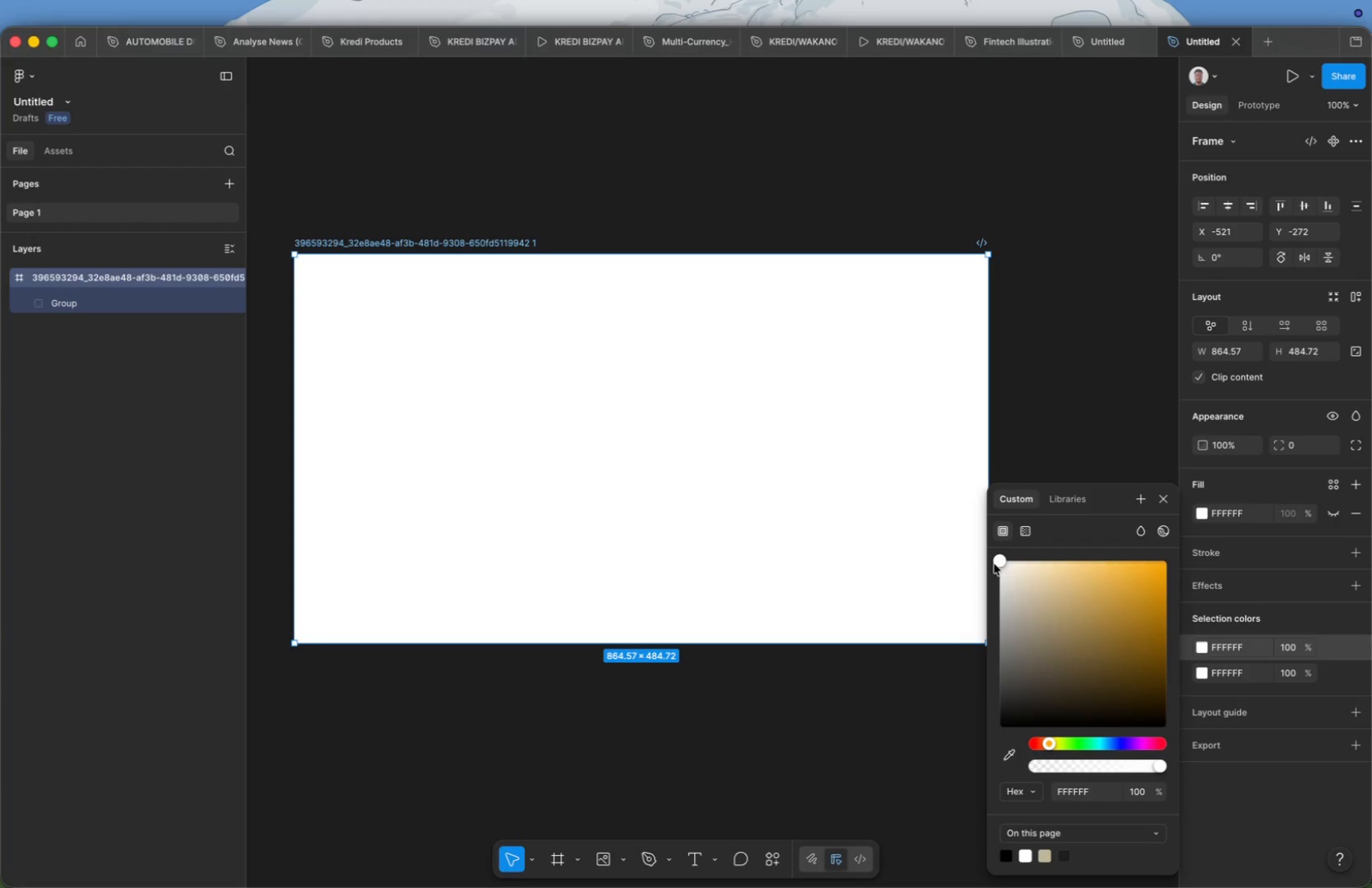 
left_click_drag(start_coordinate=[999, 559], to_coordinate=[996, 566])
 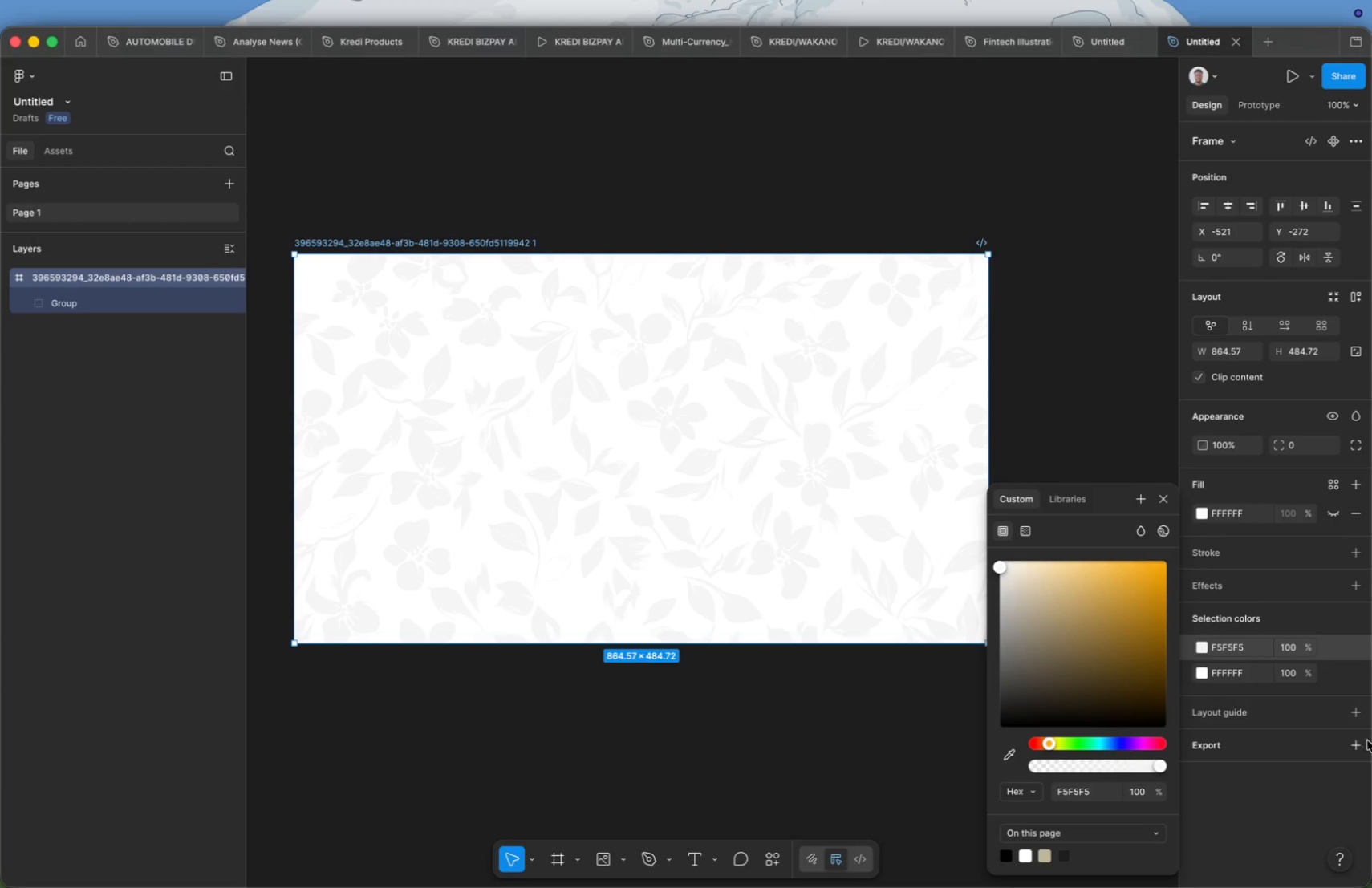 
left_click([1362, 742])
 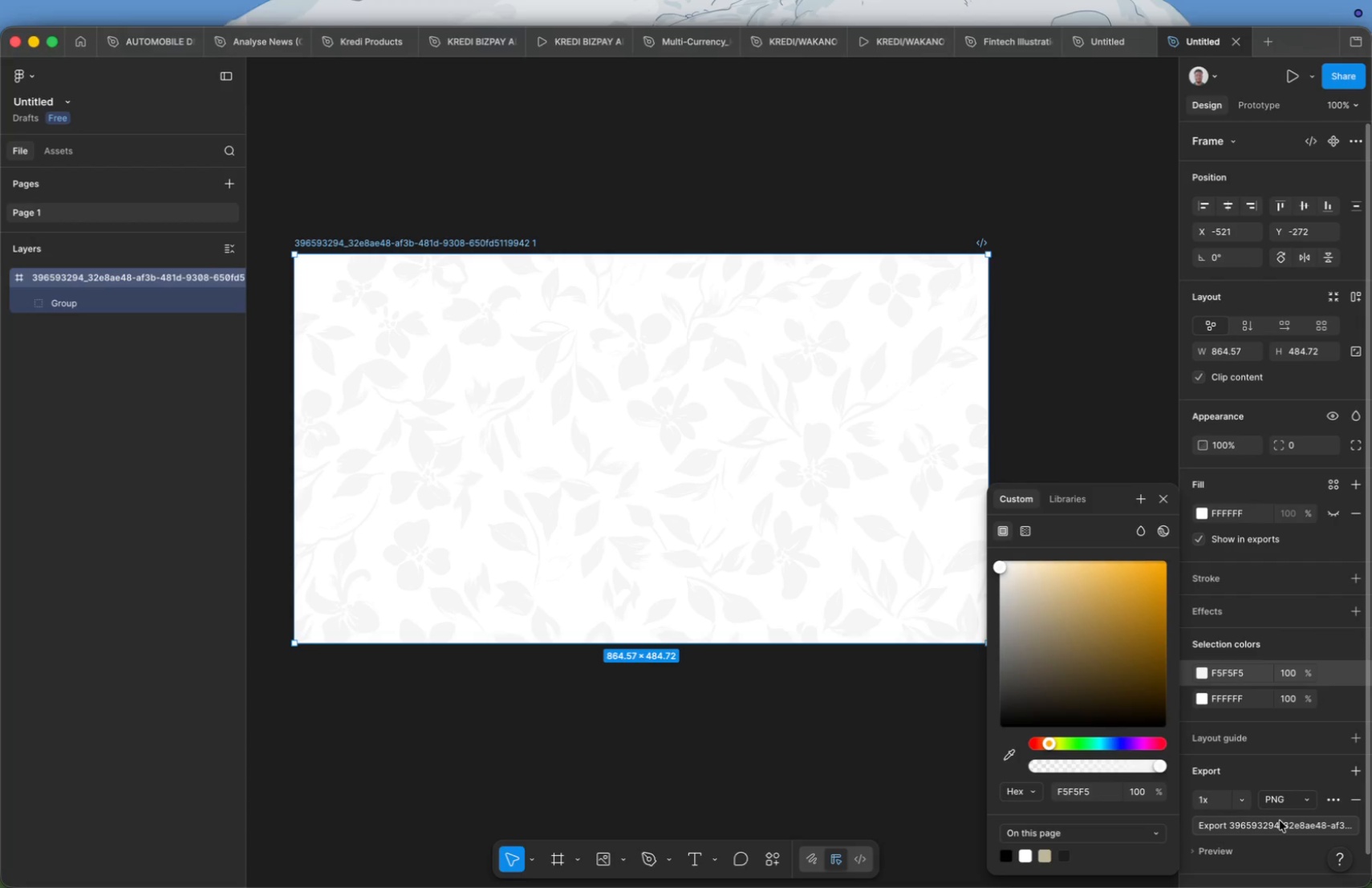 
left_click([1280, 821])
 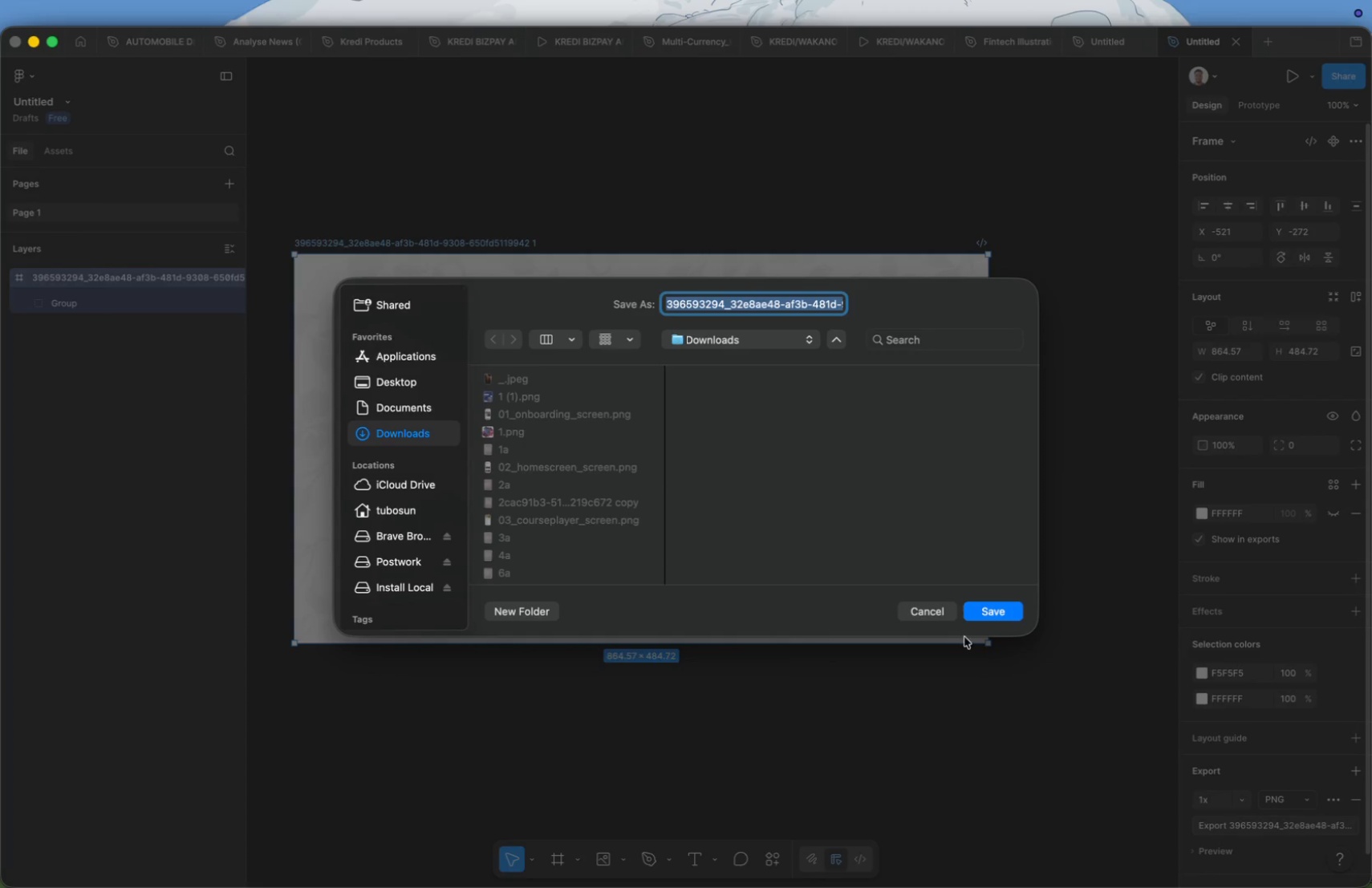 
left_click([948, 612])
 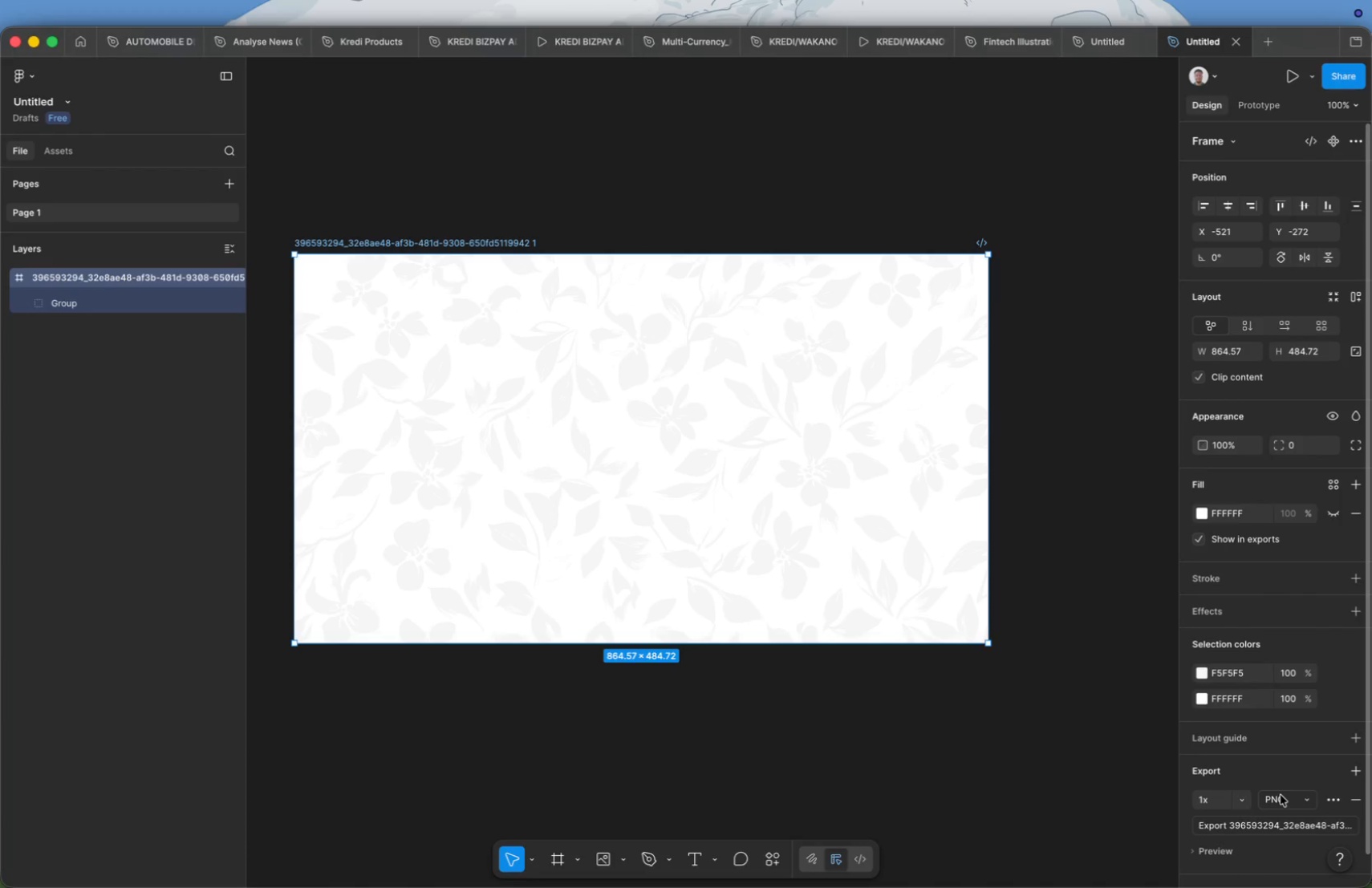 
left_click([1281, 798])
 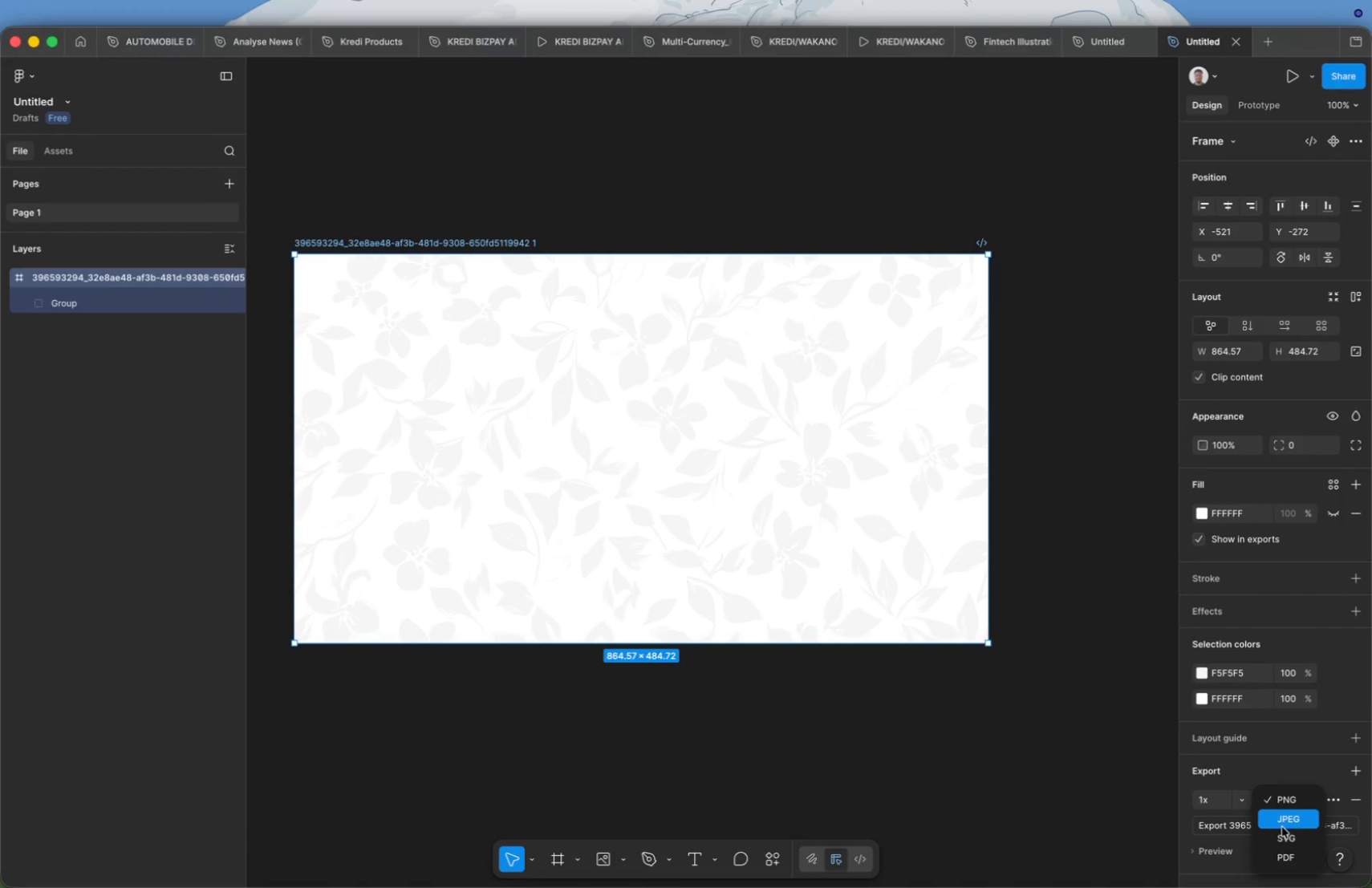 
left_click([1283, 829])
 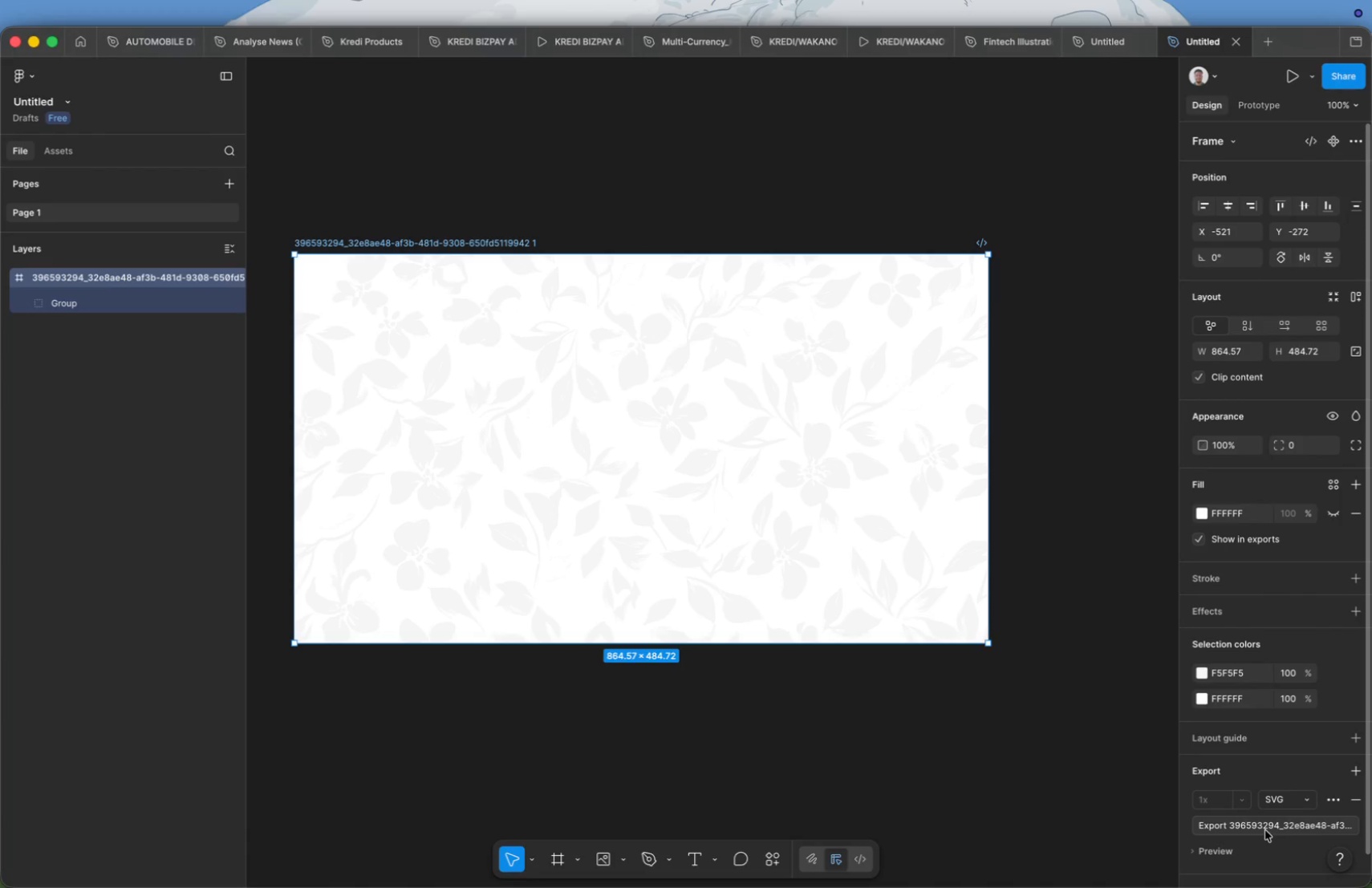 
left_click([1260, 825])
 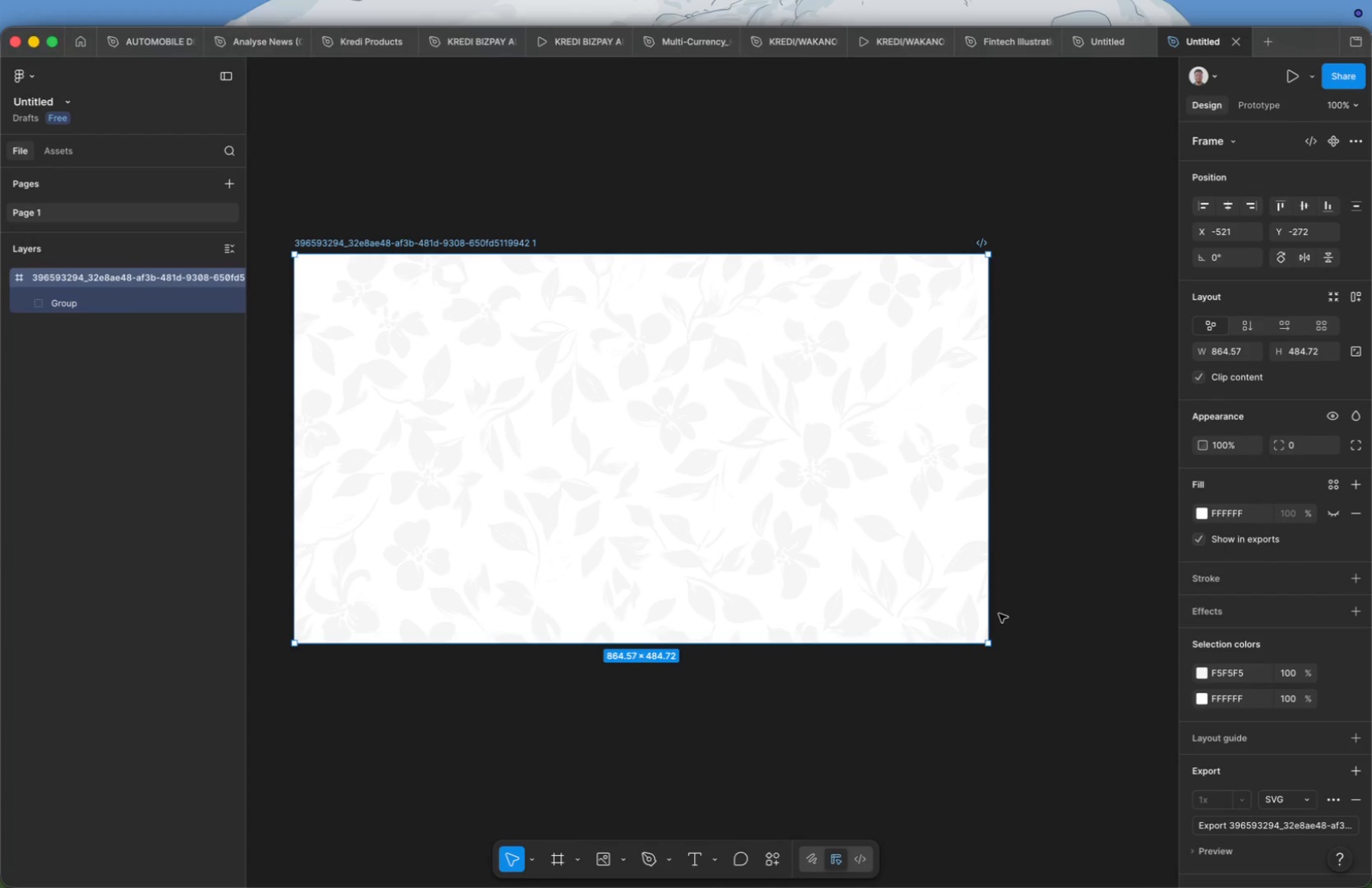 
wait(6.59)
 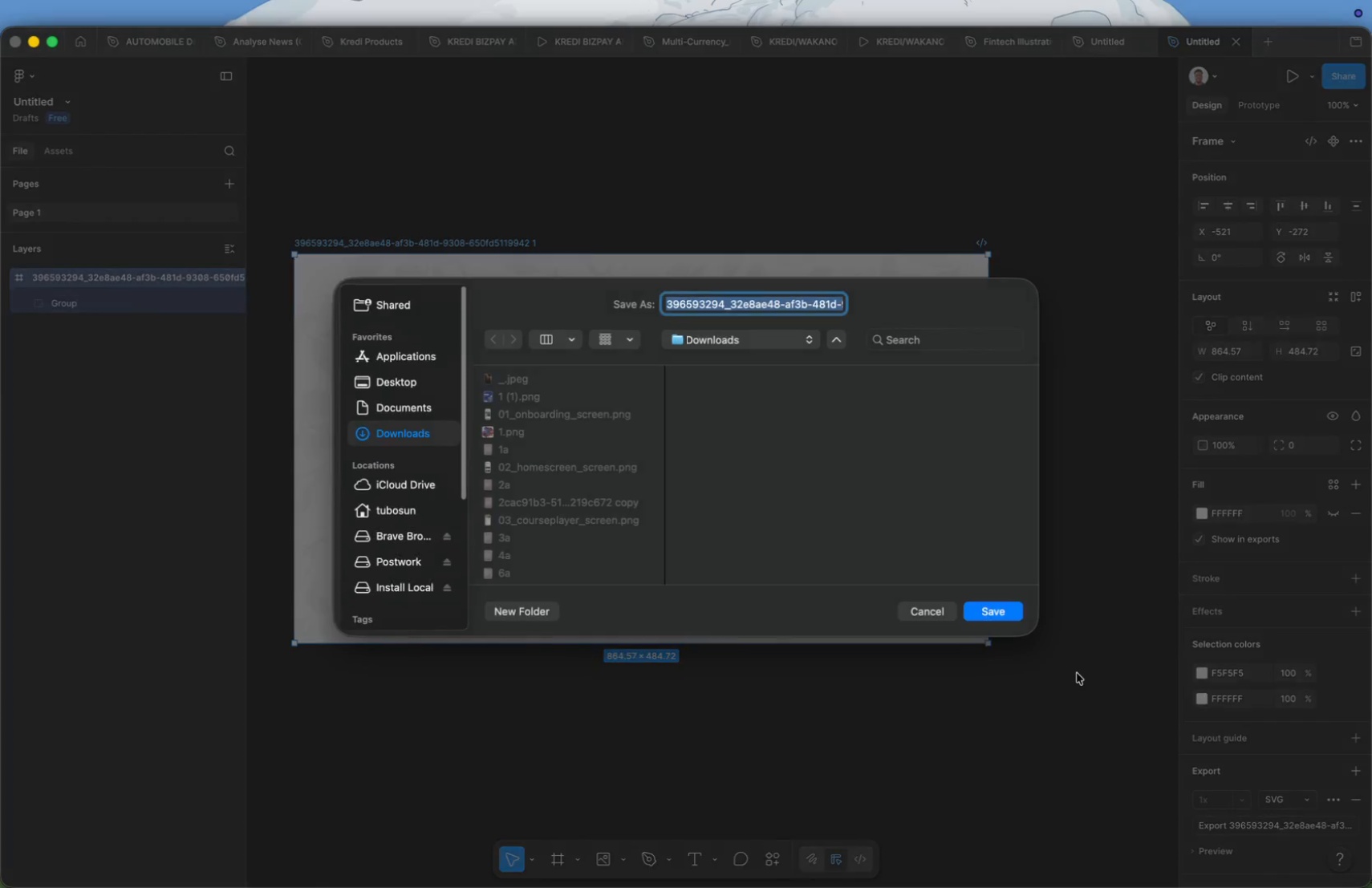 
key(Meta+Tab)
 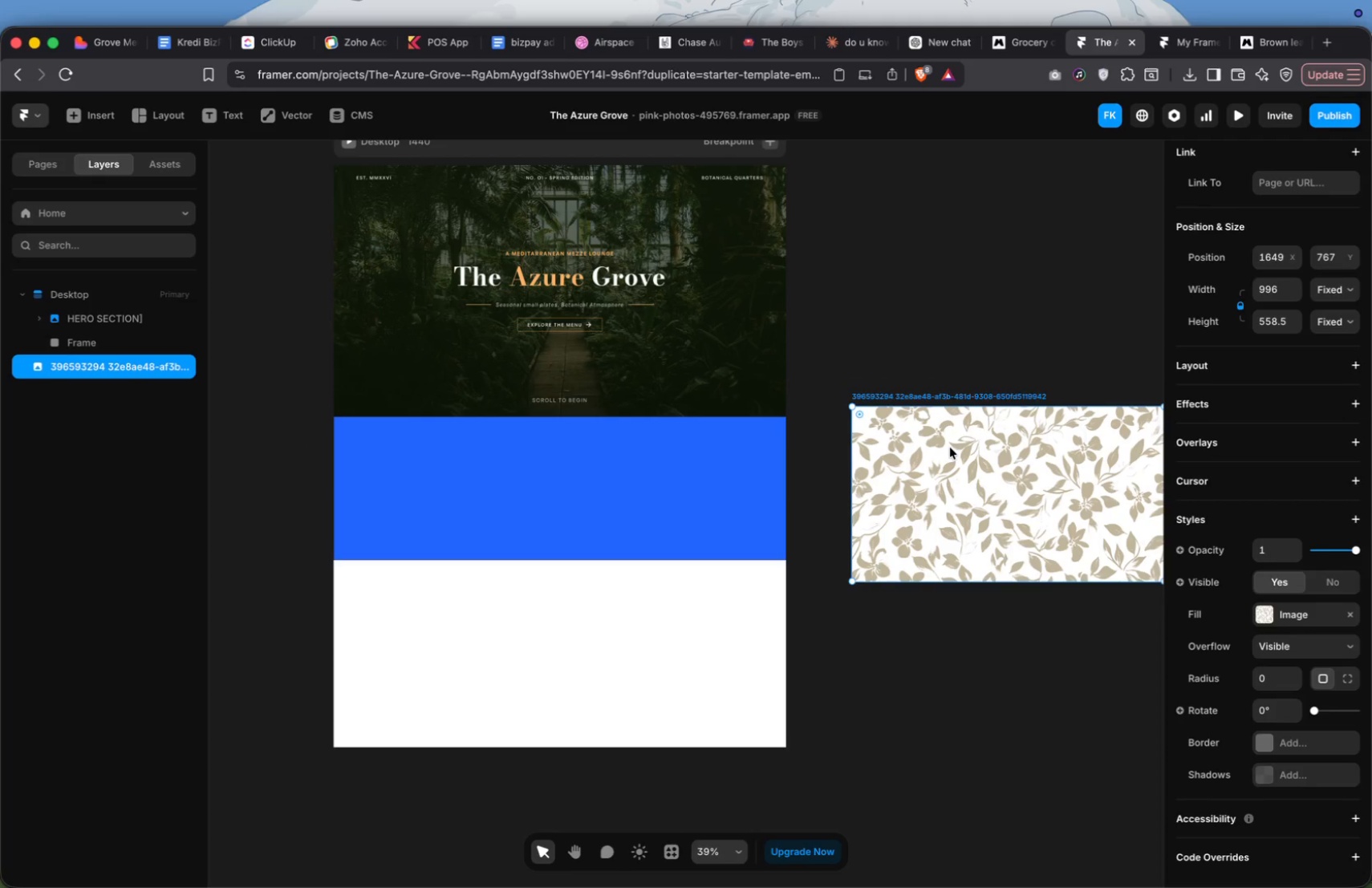 
left_click([733, 468])
 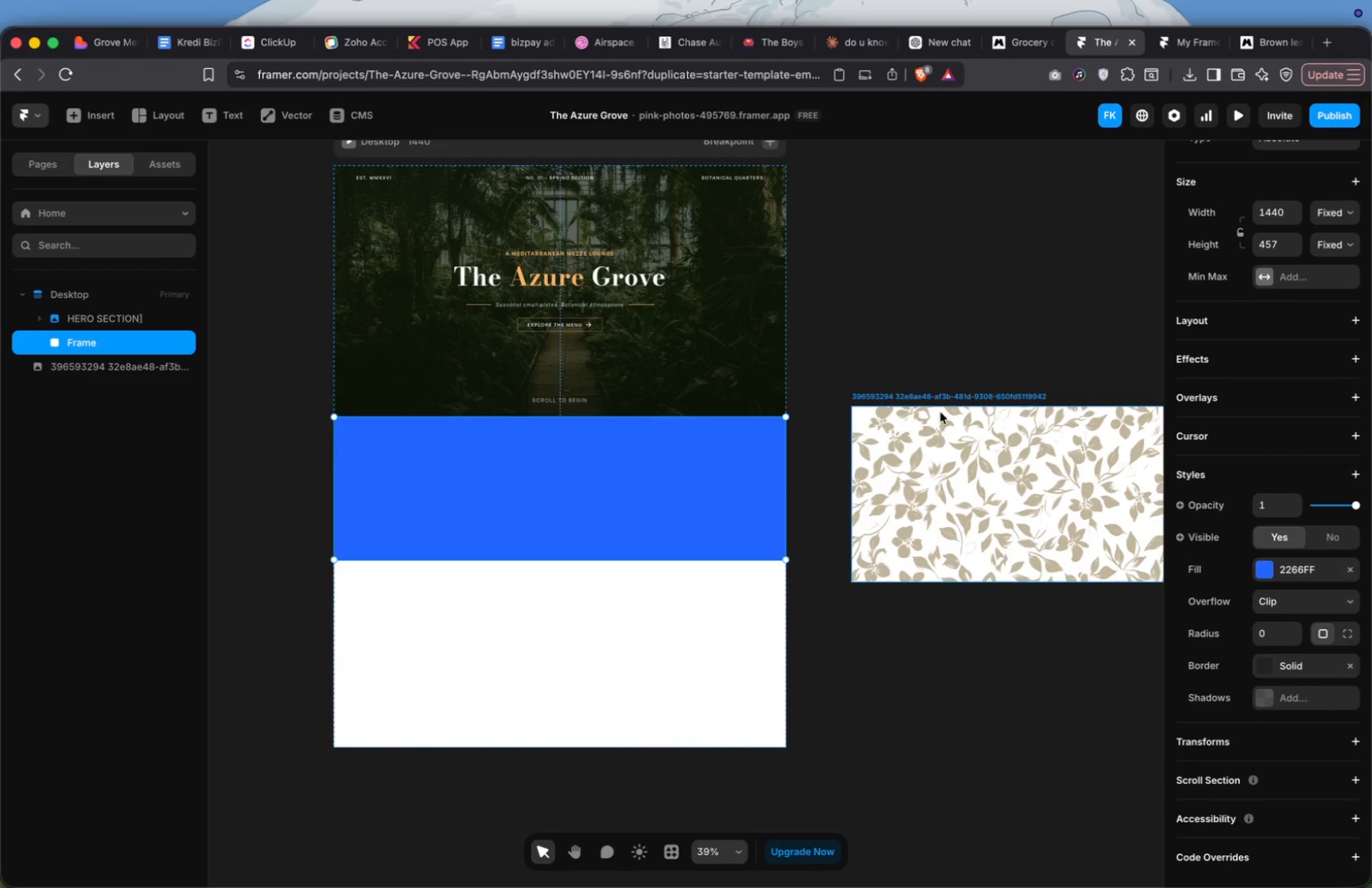 
left_click([958, 399])
 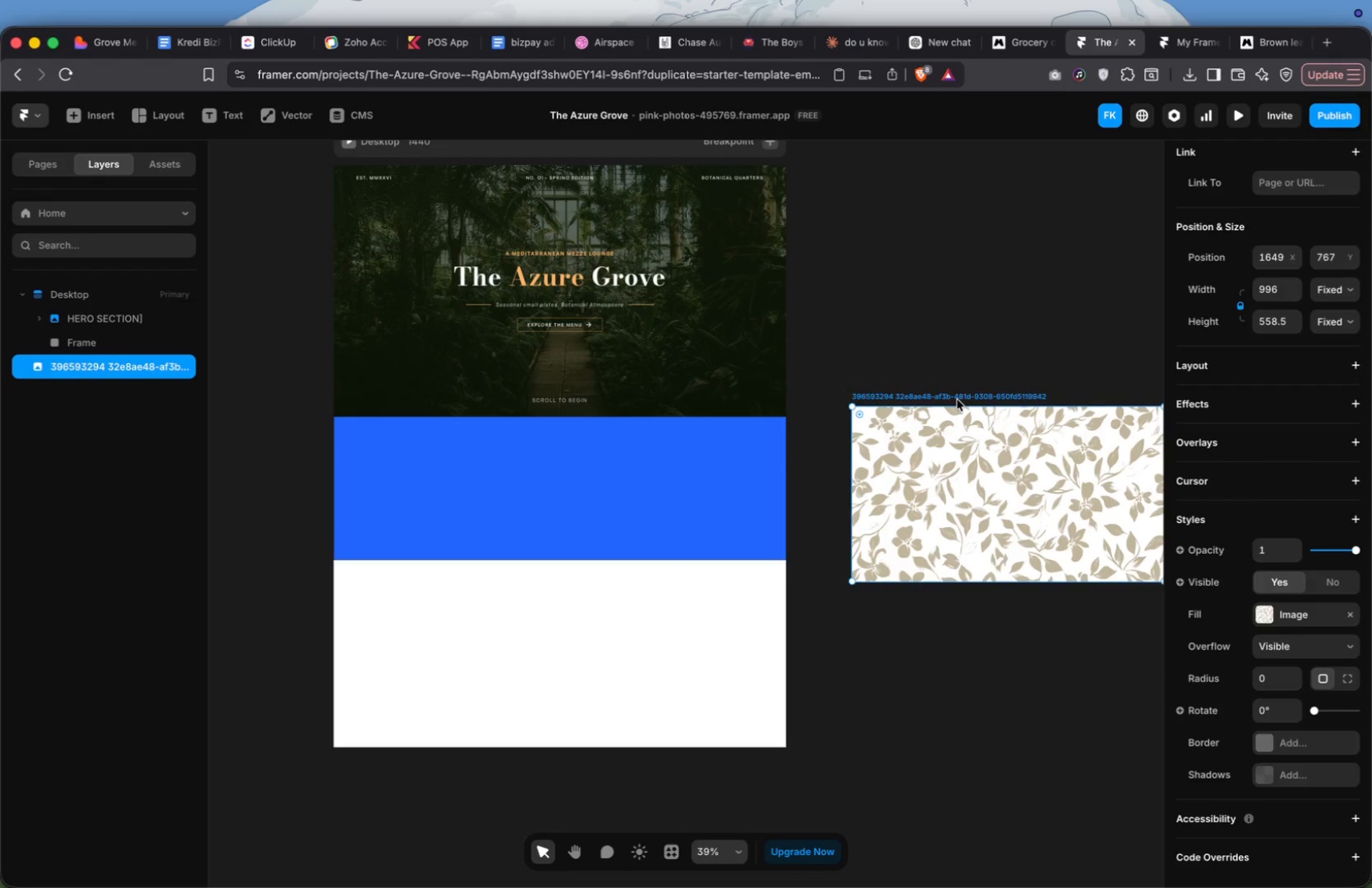 
key(Backspace)
 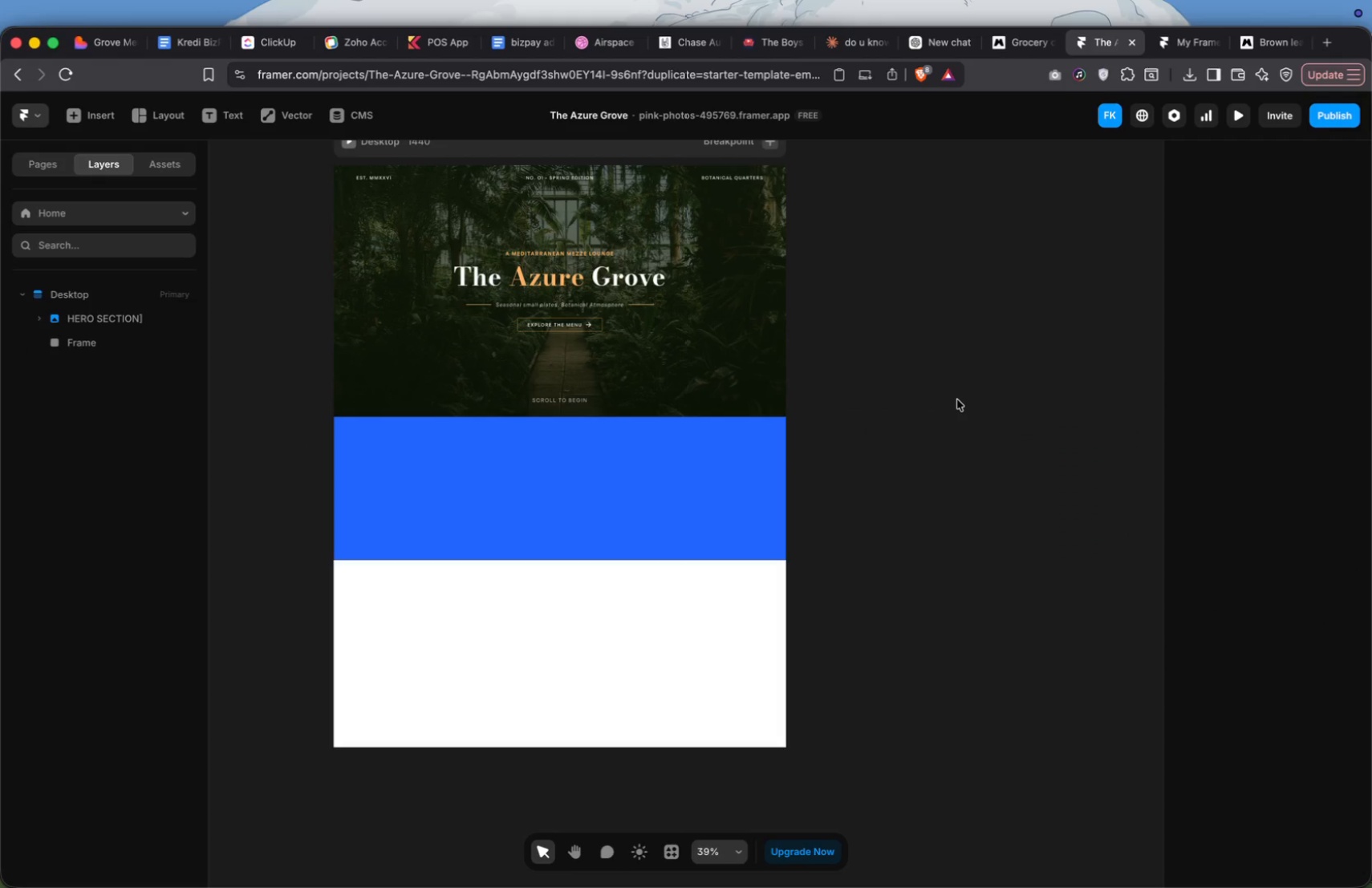 
key(Meta+Tab)
 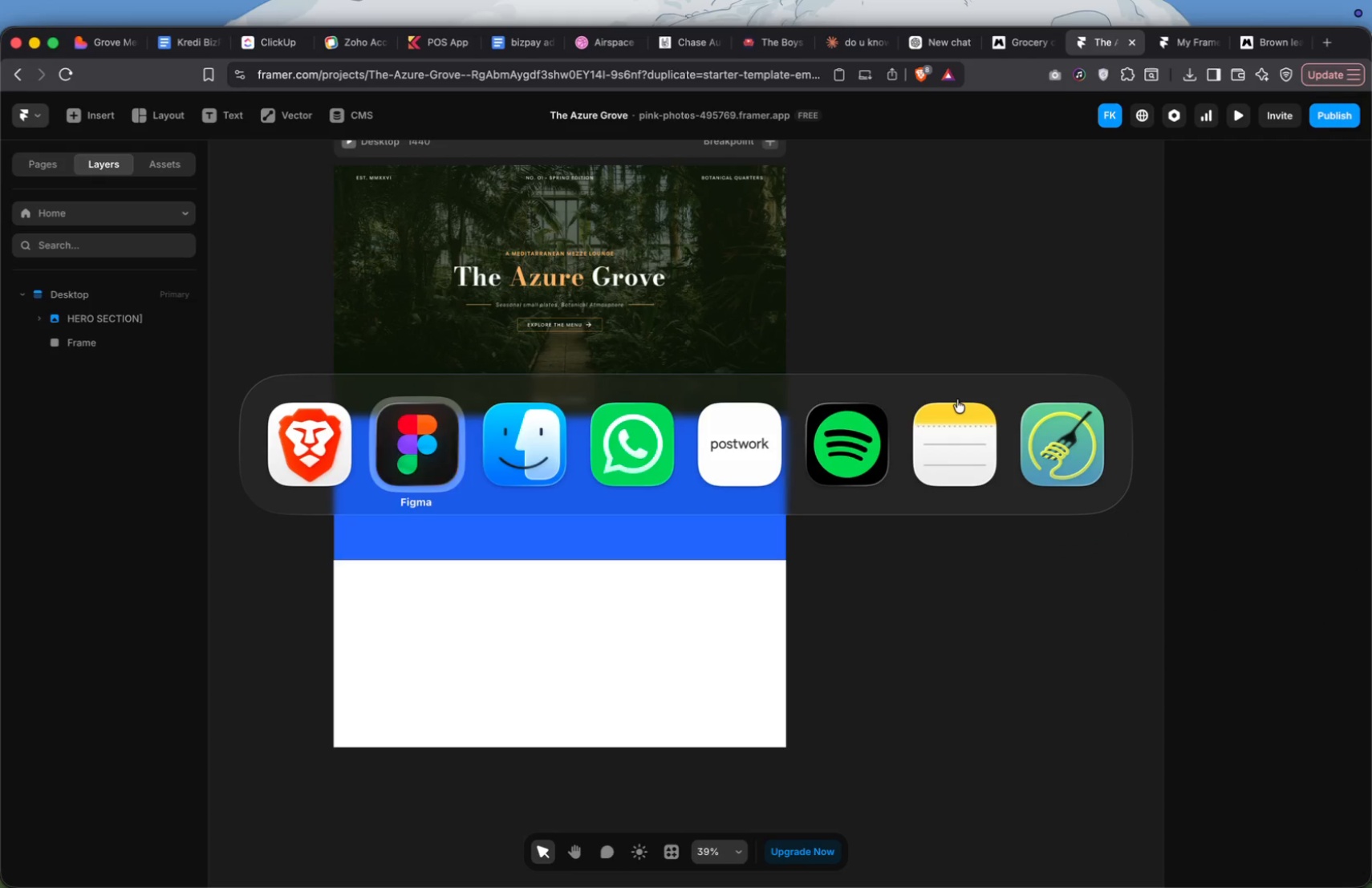 
key(Meta+Tab)
 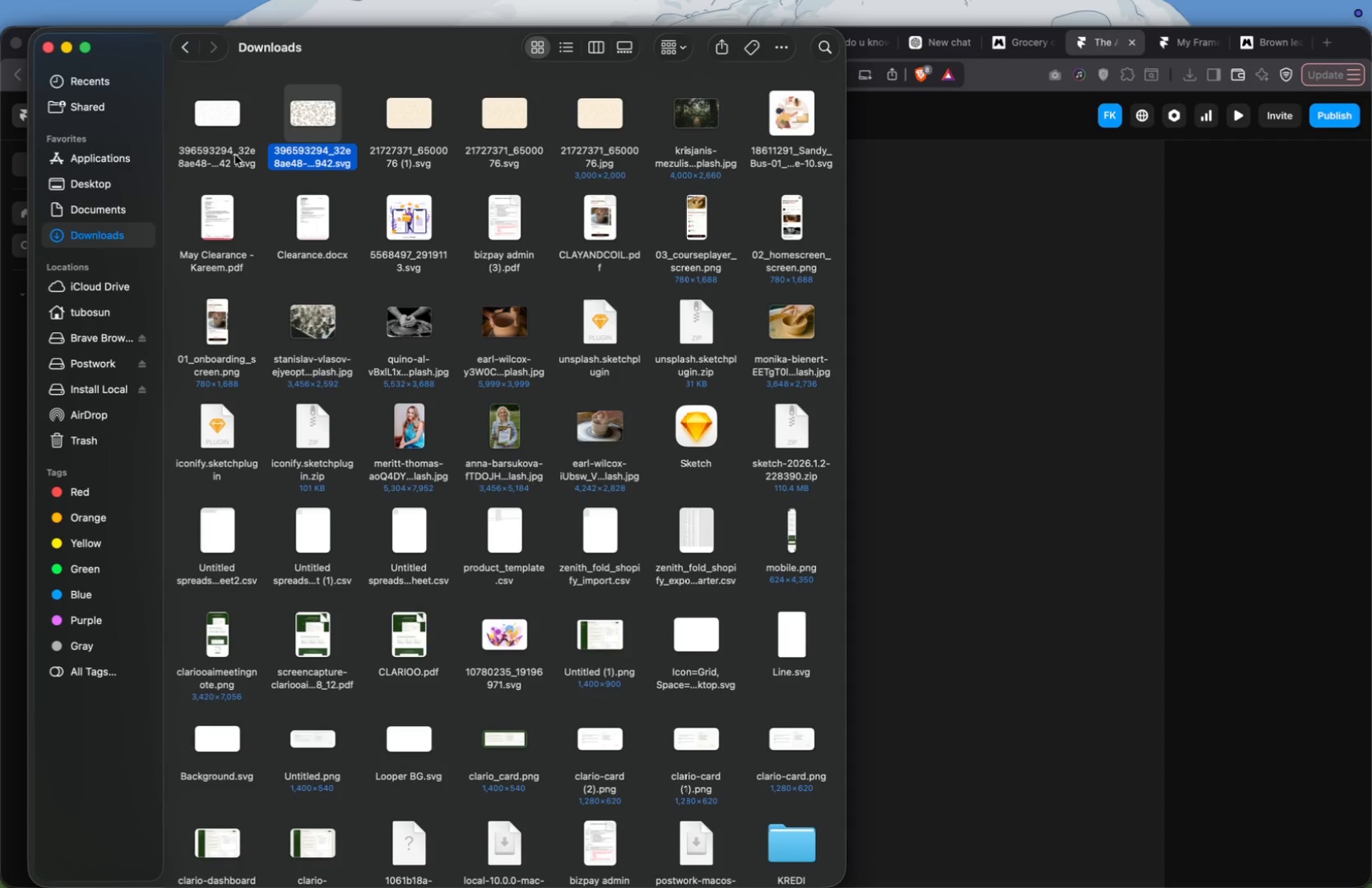 
left_click([223, 116])
 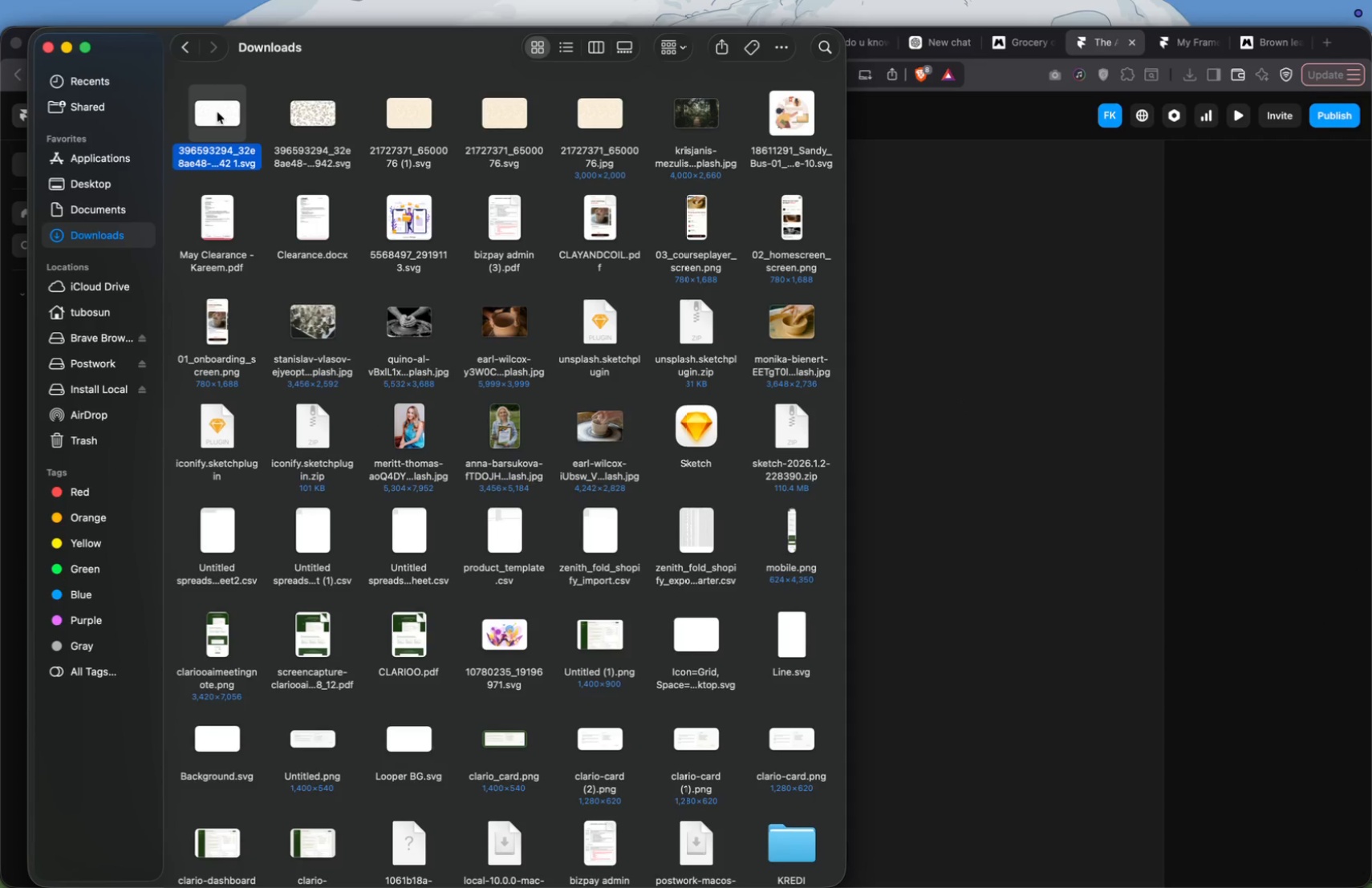 
left_click_drag(start_coordinate=[214, 111], to_coordinate=[1003, 452])
 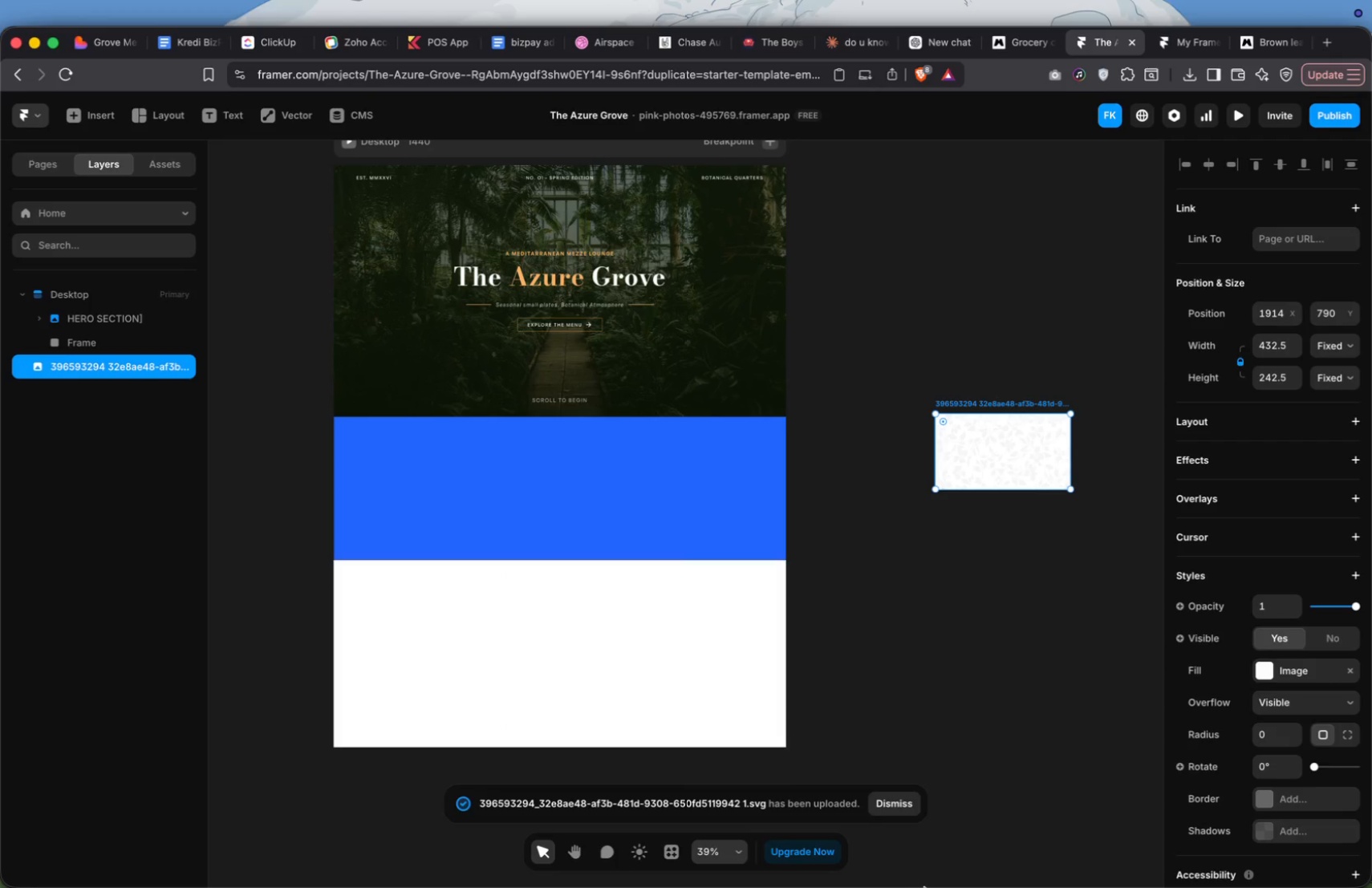 
left_click([884, 859])